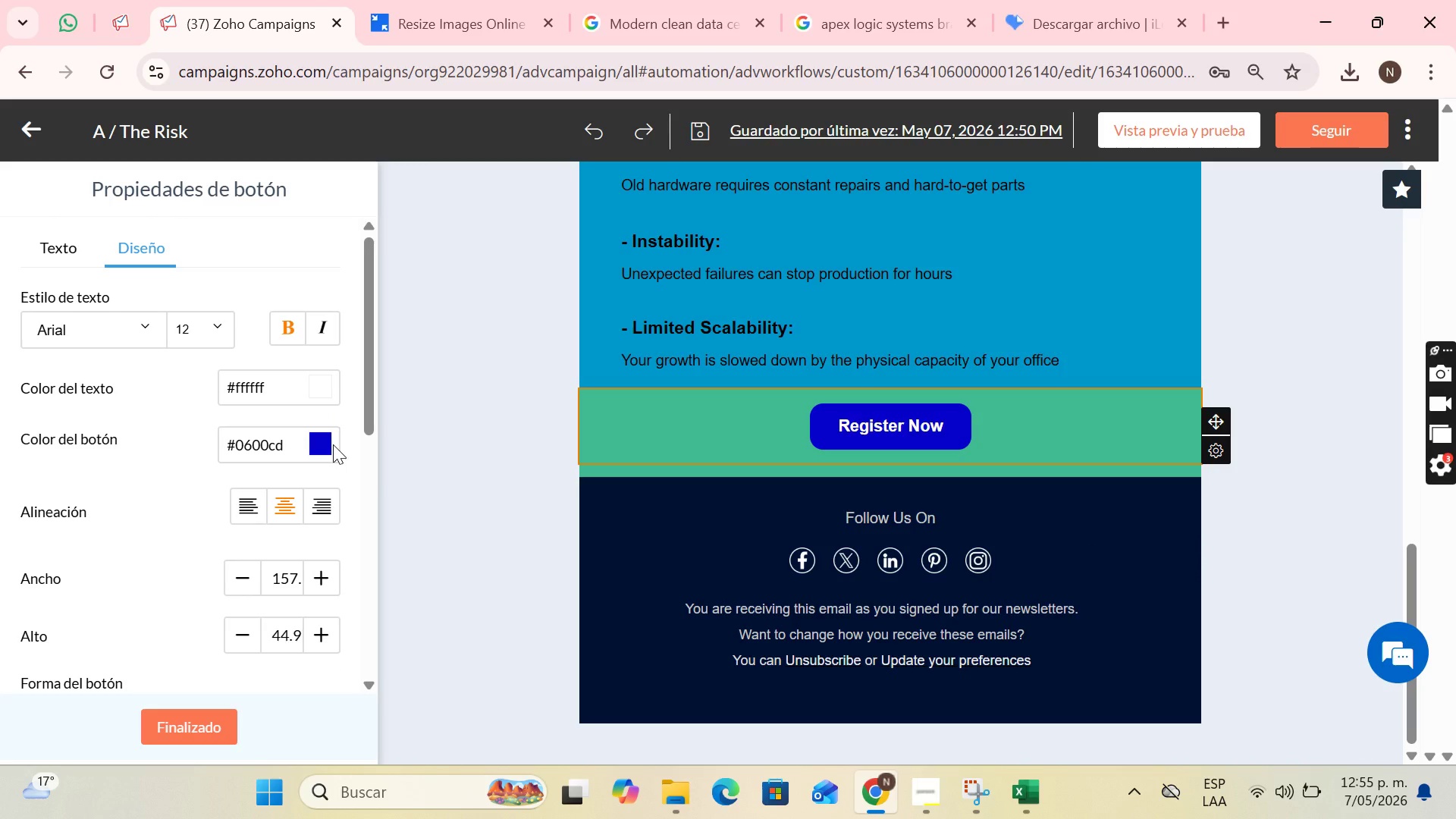 
left_click([333, 444])
 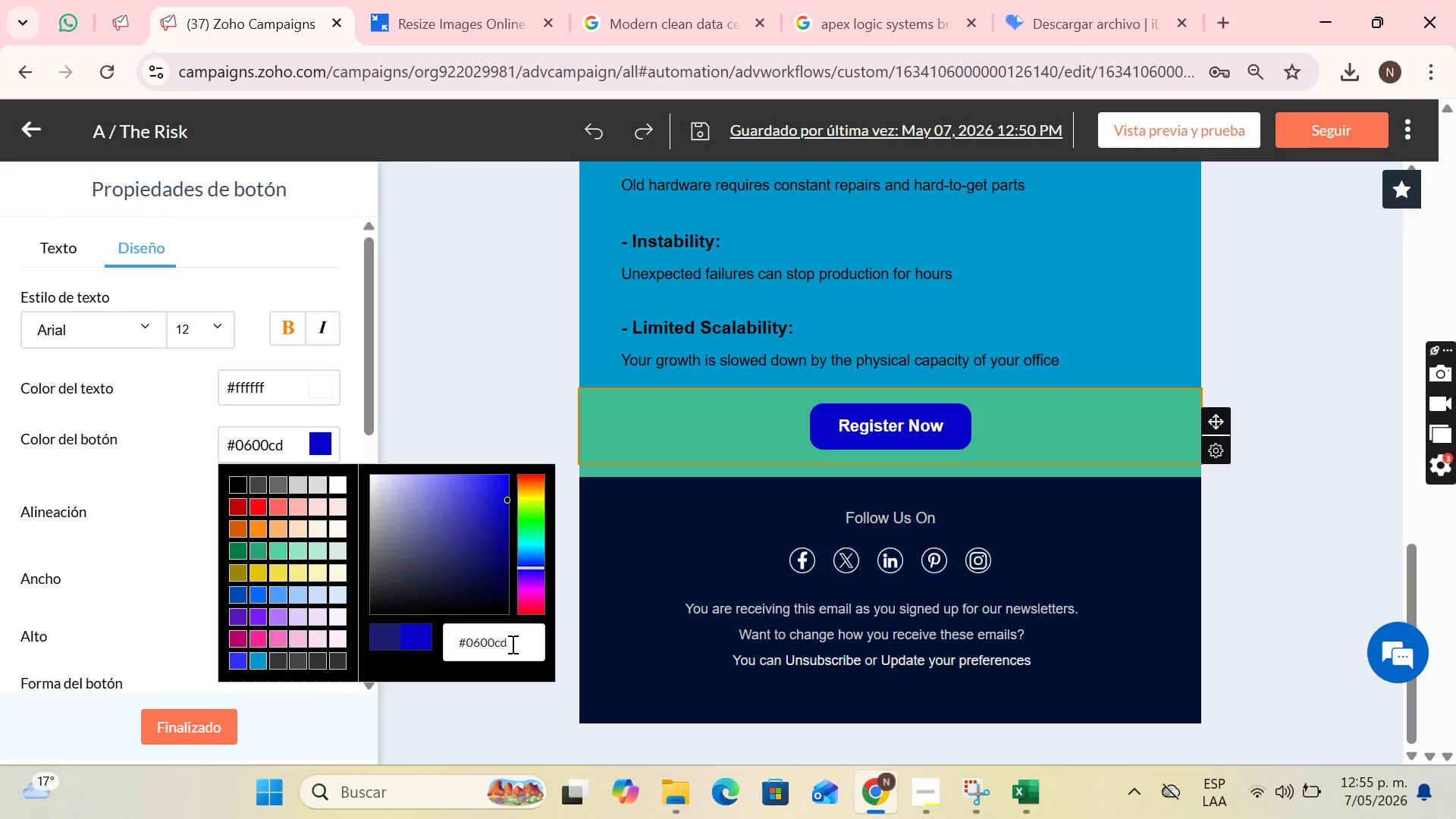 
left_click_drag(start_coordinate=[517, 644], to_coordinate=[436, 644])
 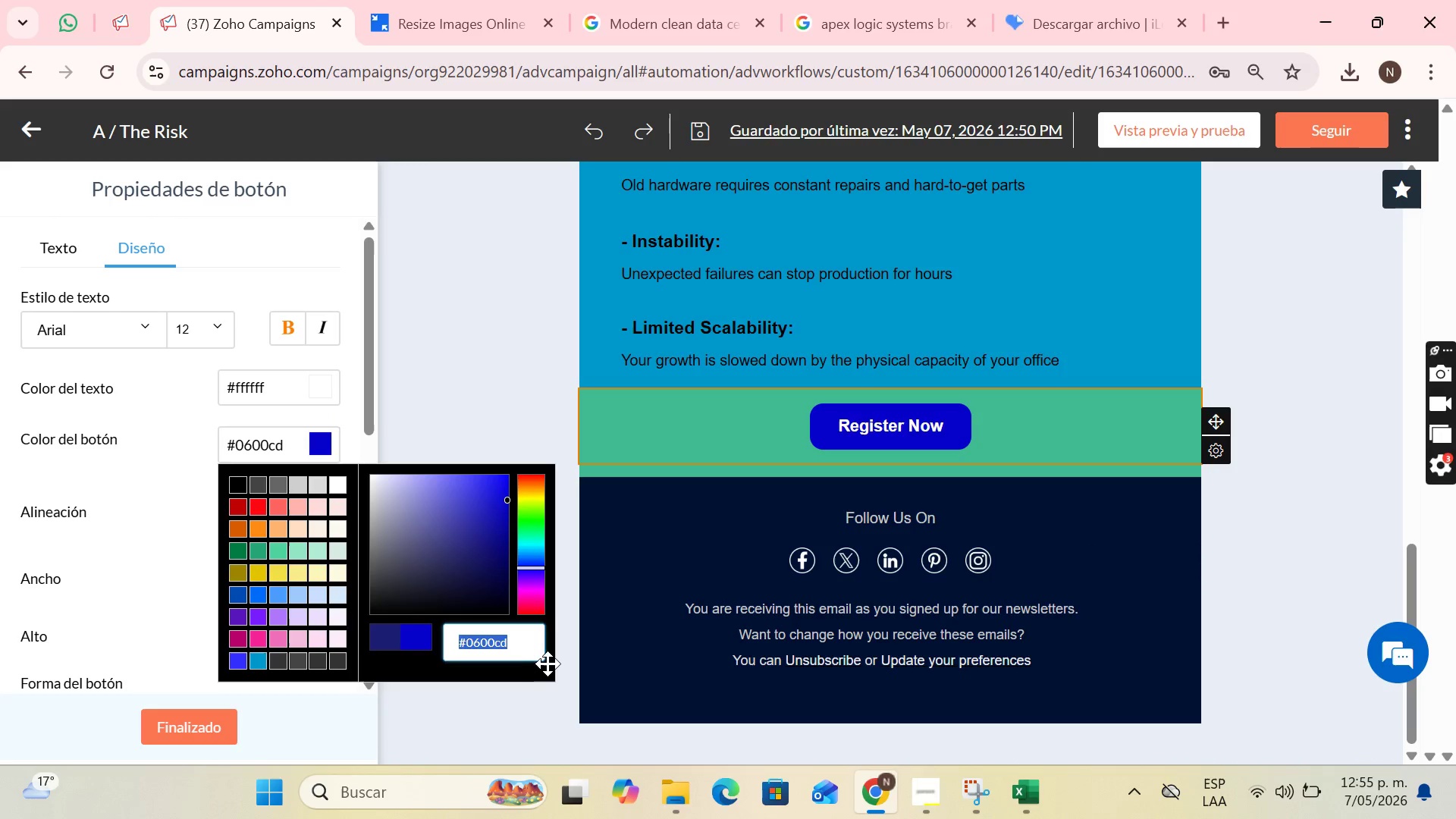 
key(Control+V)
 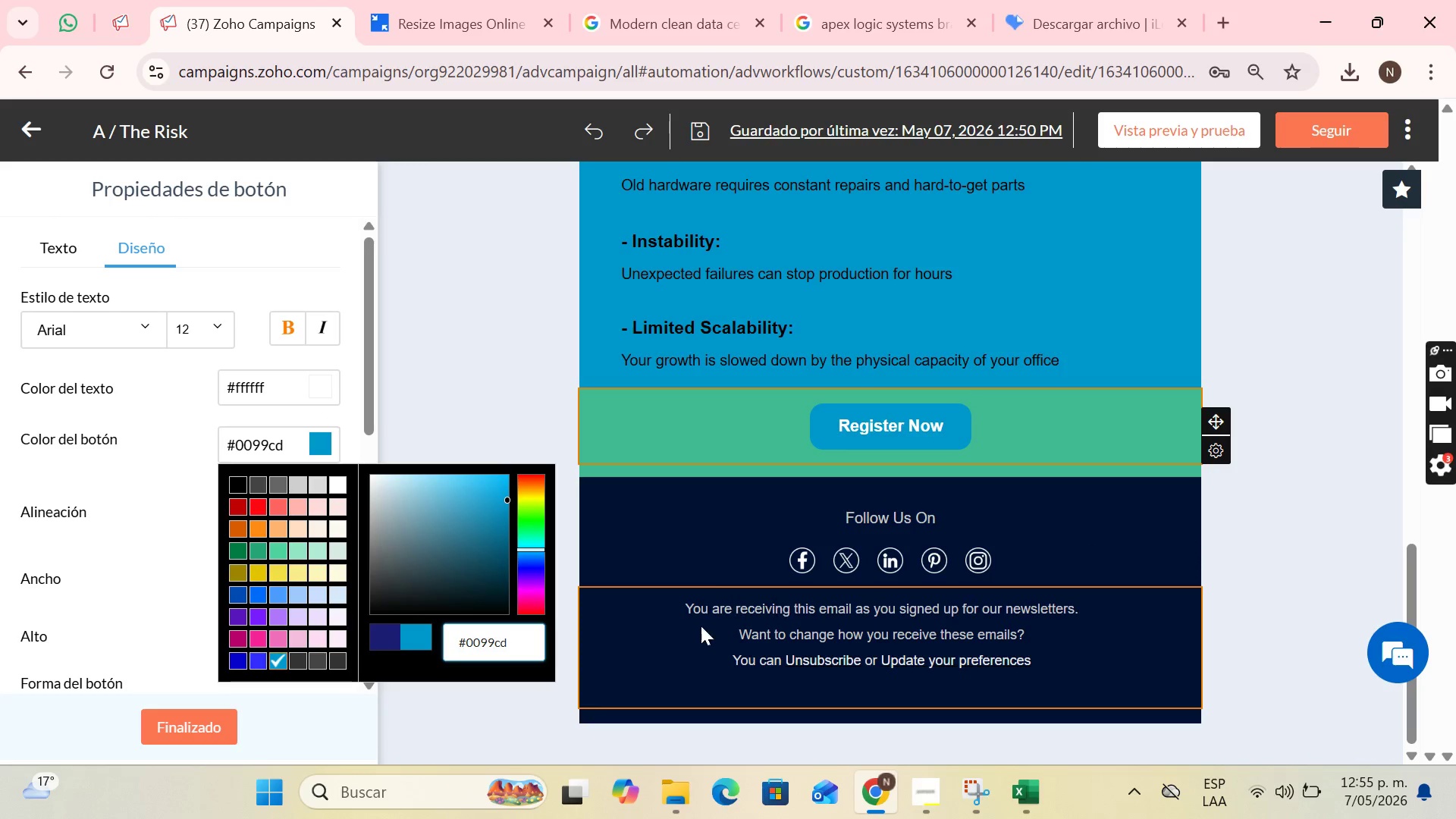 
key(Control+Z)
 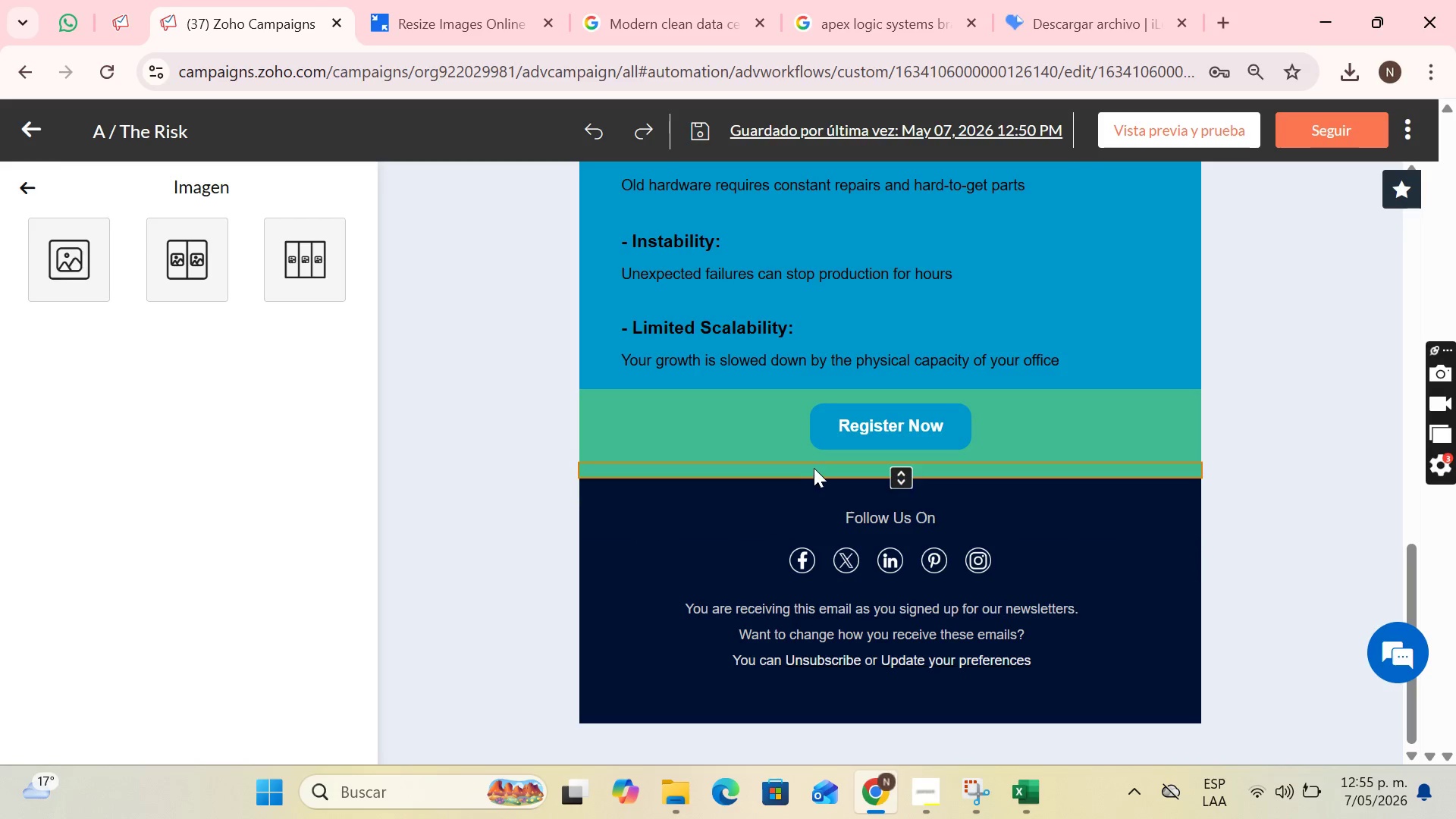 
key(Control+ControlLeft)
 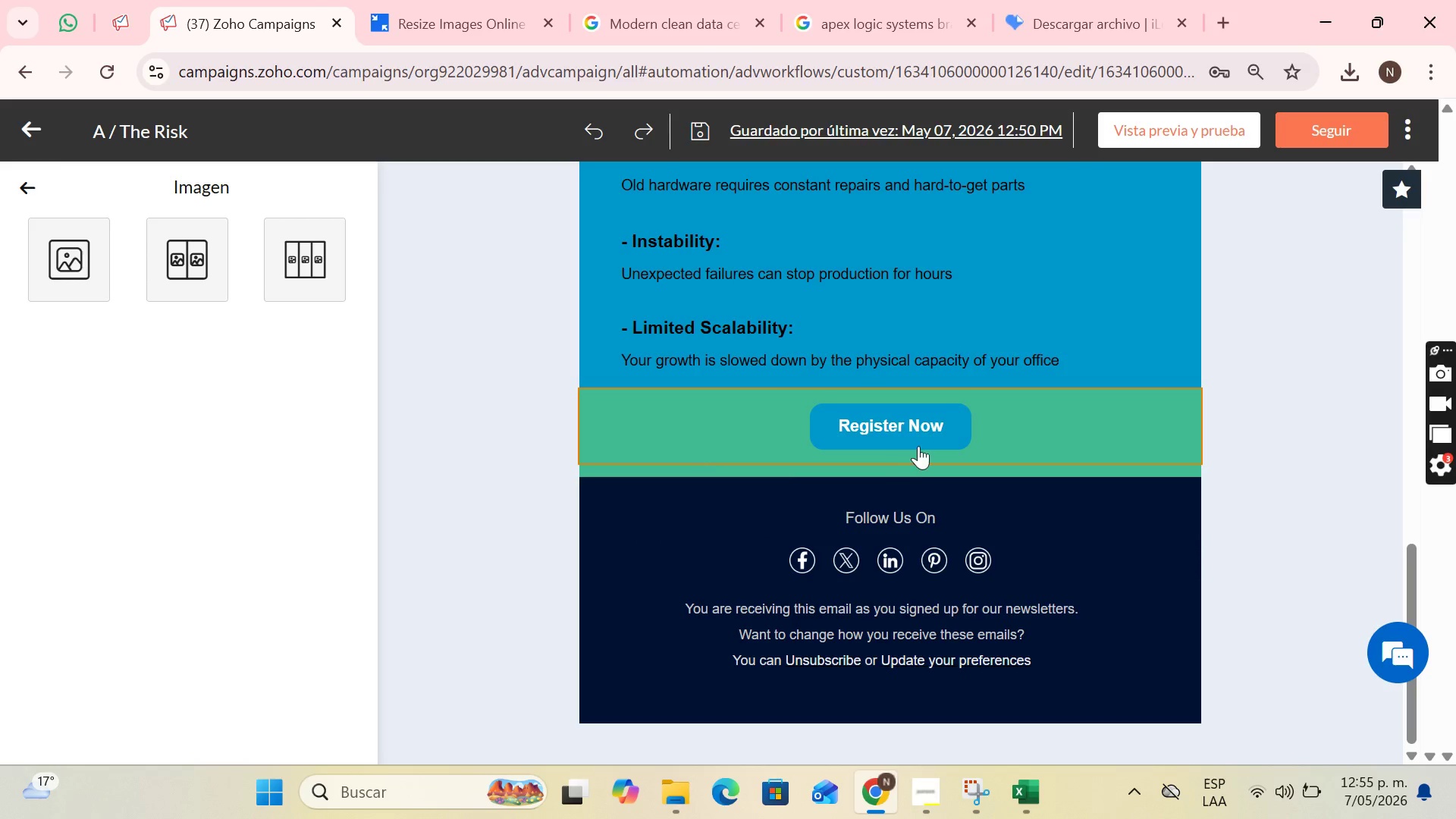 
left_click([920, 441])
 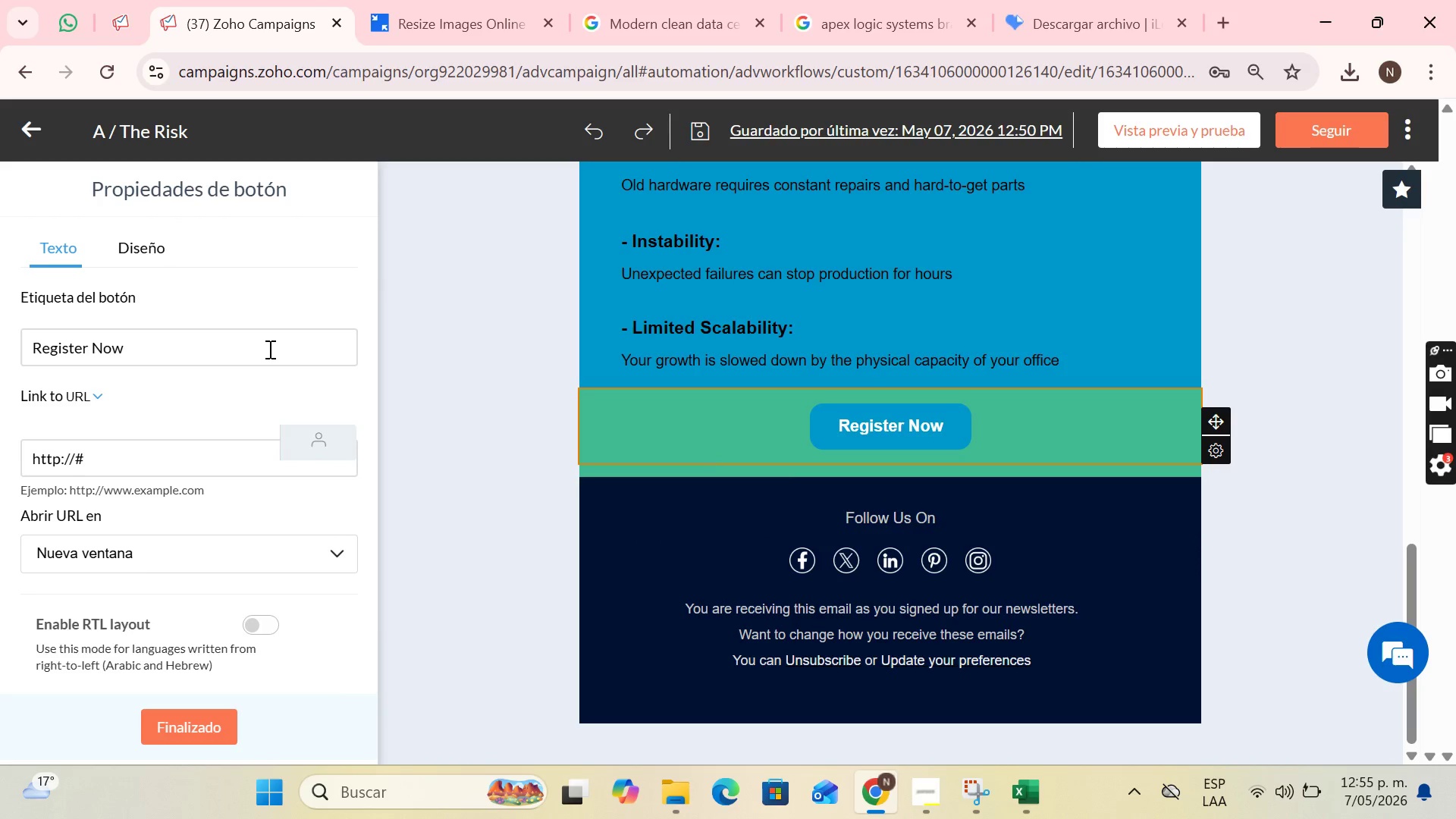 
left_click([141, 231])
 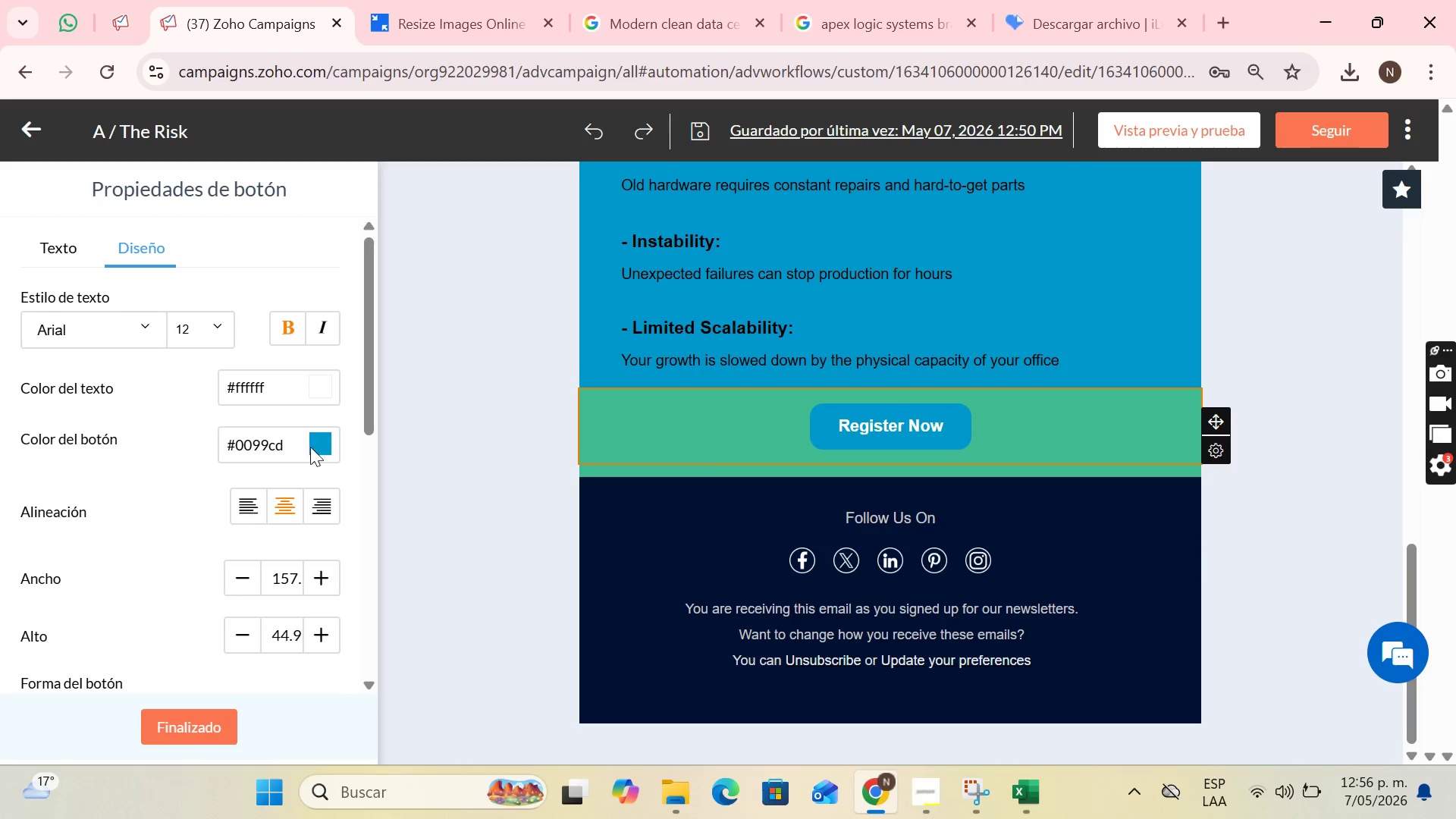 
left_click([321, 452])
 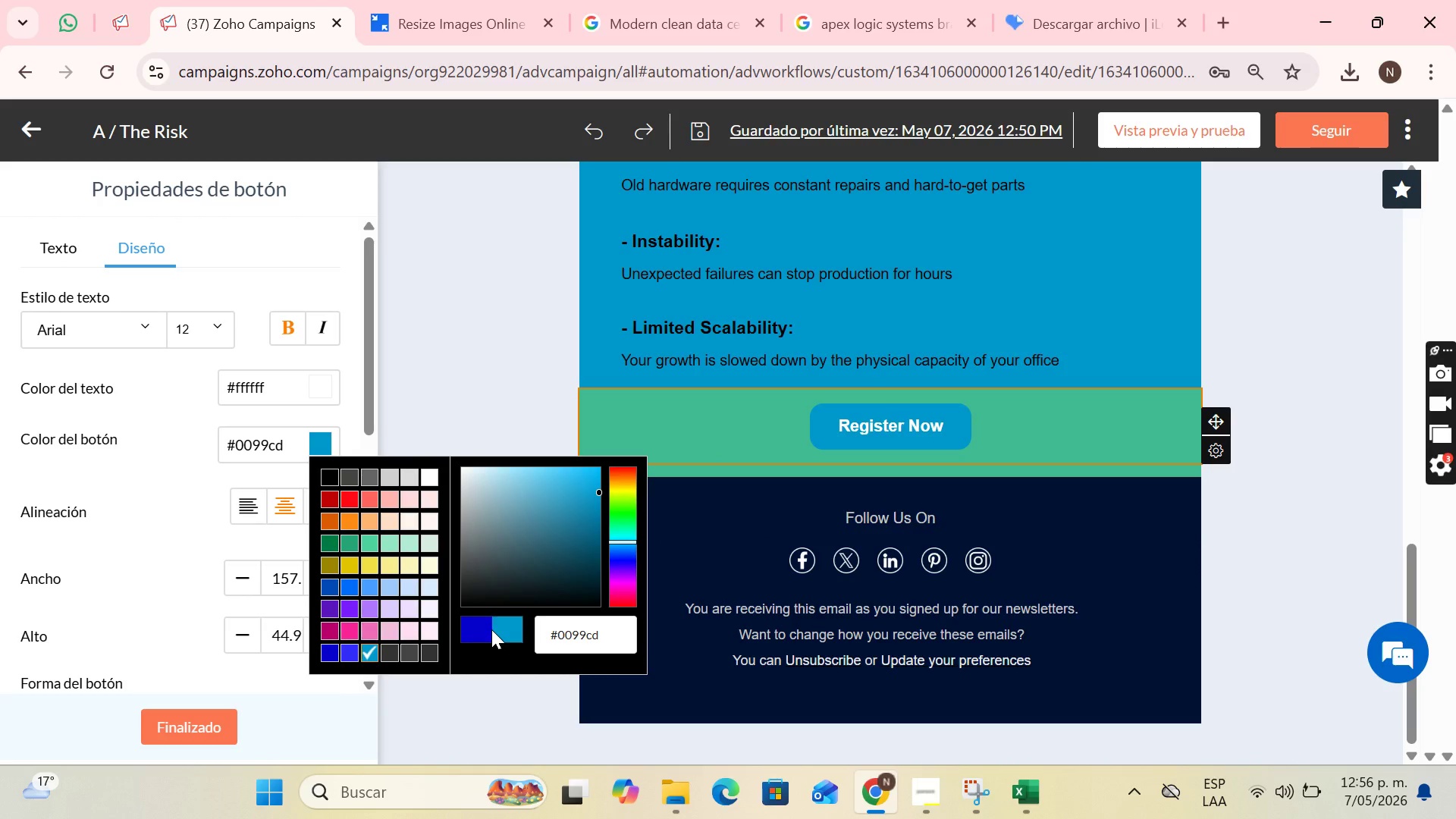 
double_click([481, 628])
 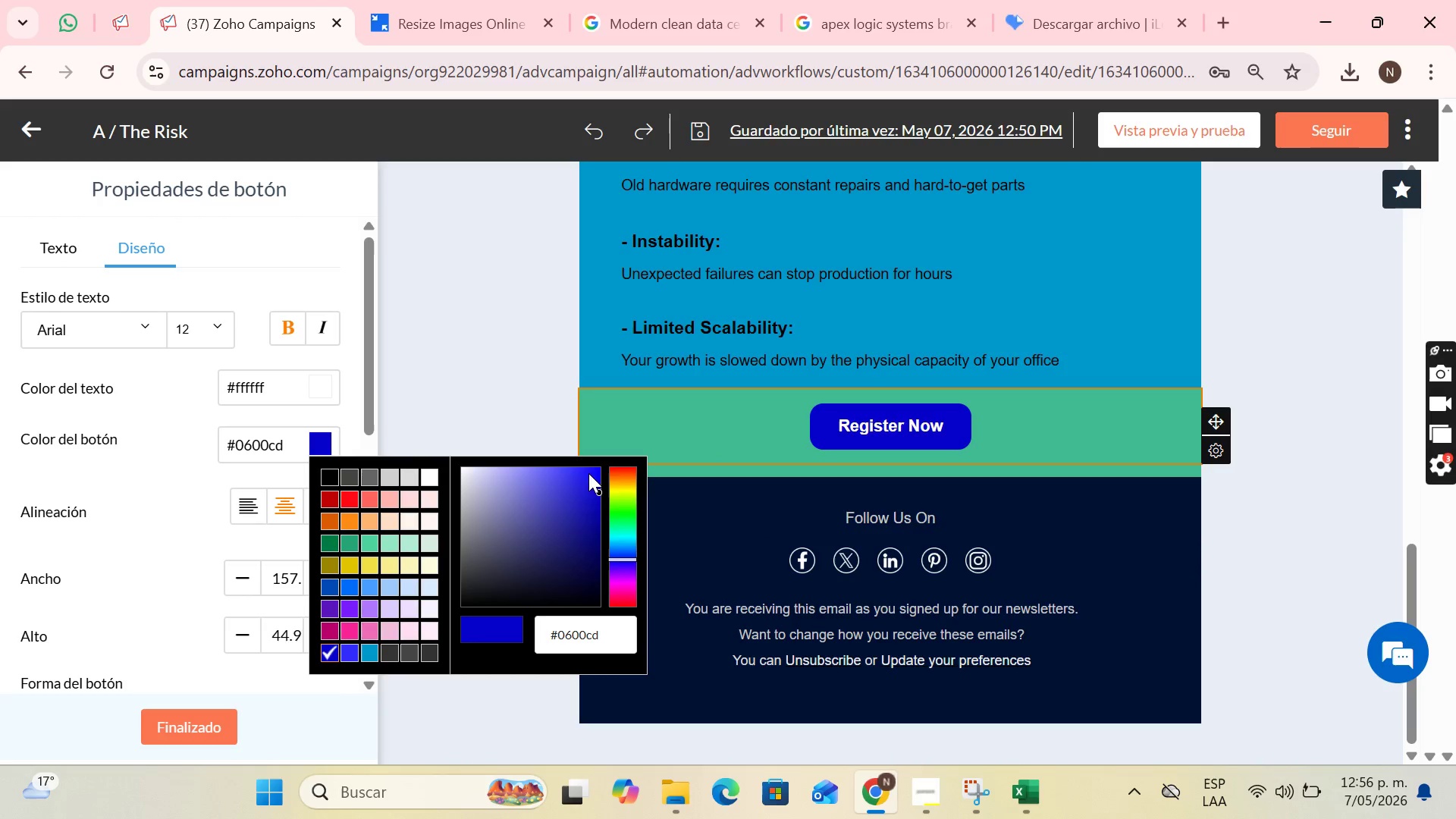 
left_click([512, 275])
 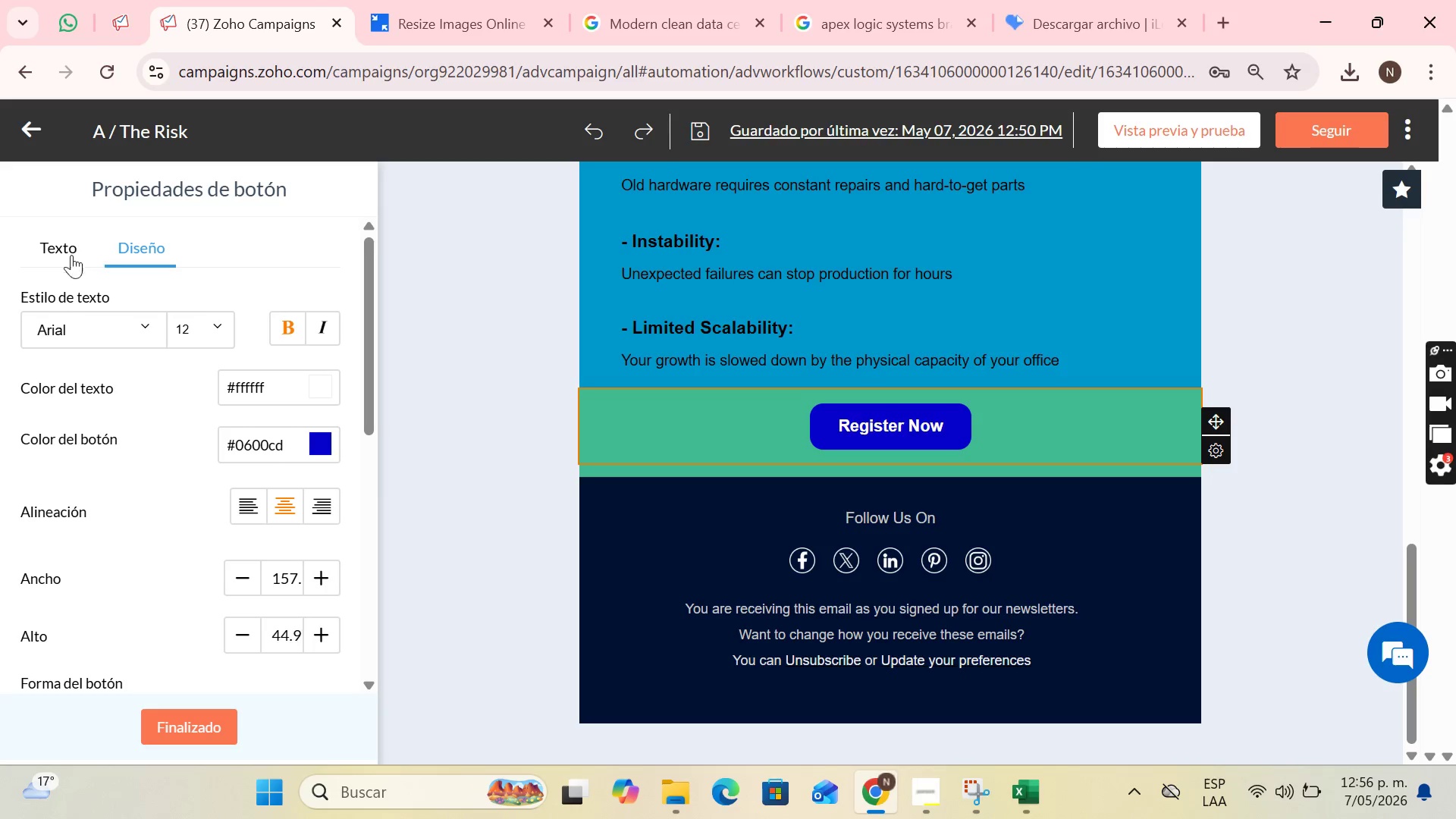 
left_click([63, 259])
 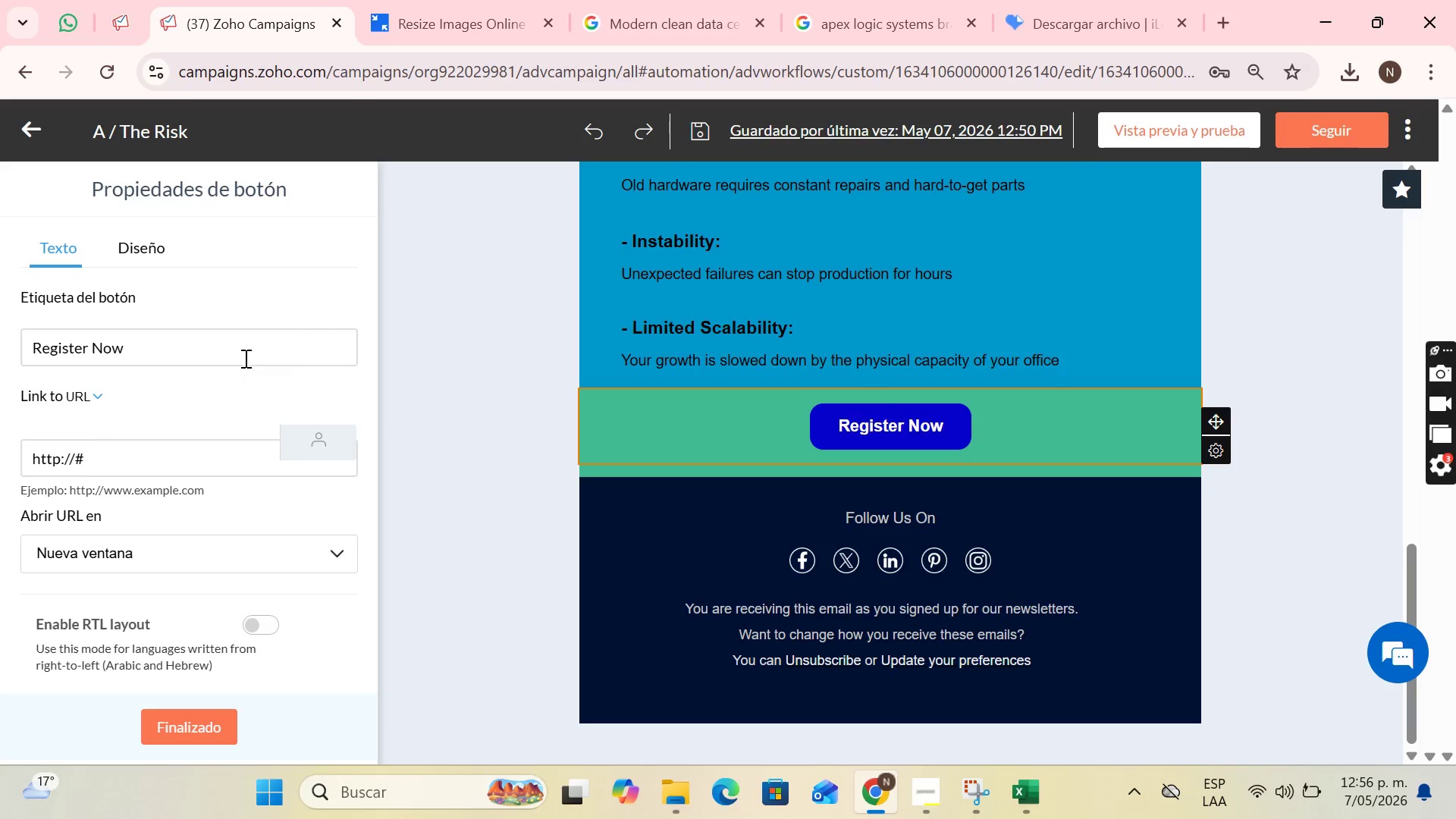 
left_click_drag(start_coordinate=[244, 358], to_coordinate=[16, 375])
 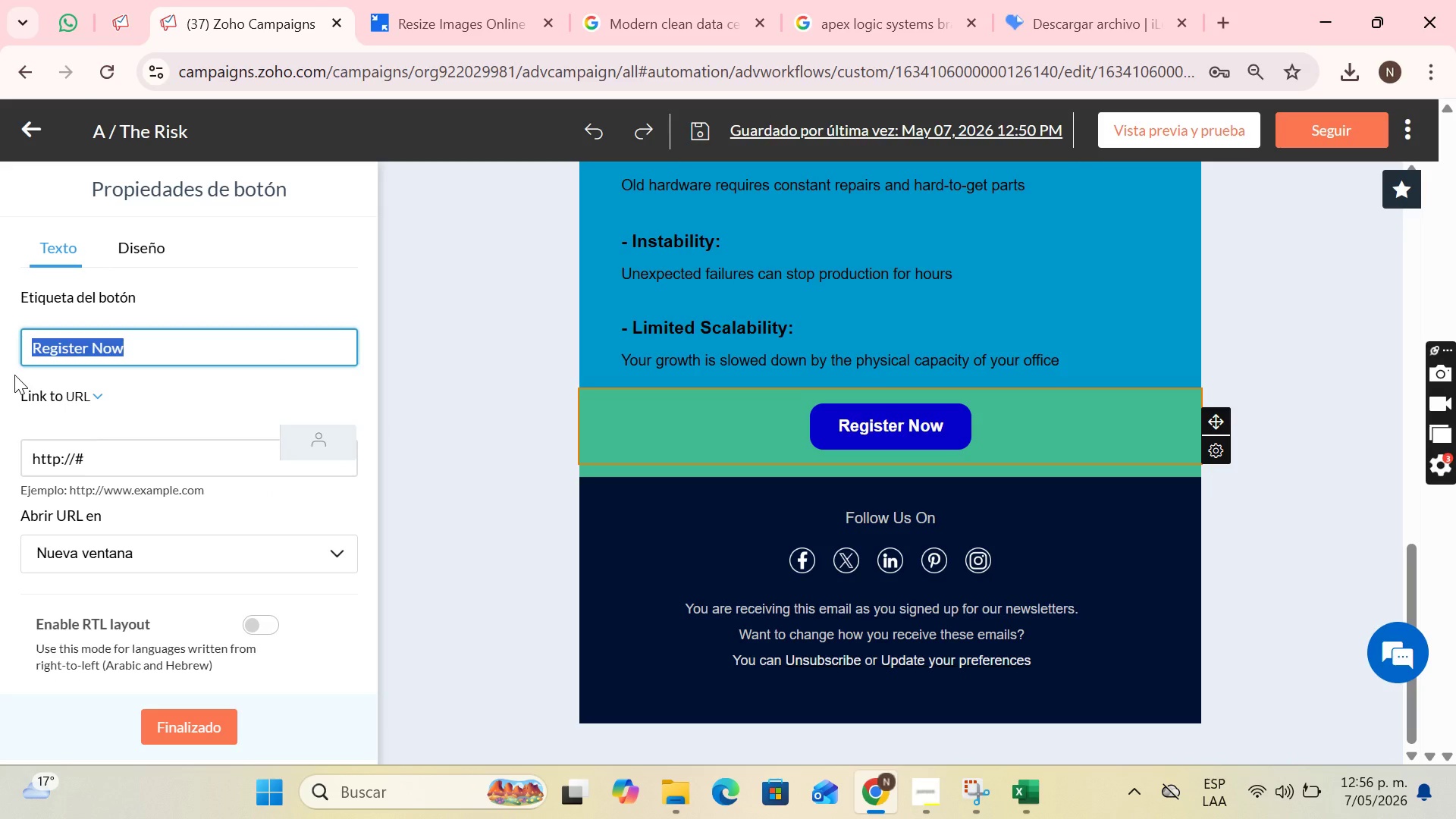 
key(Backspace)
 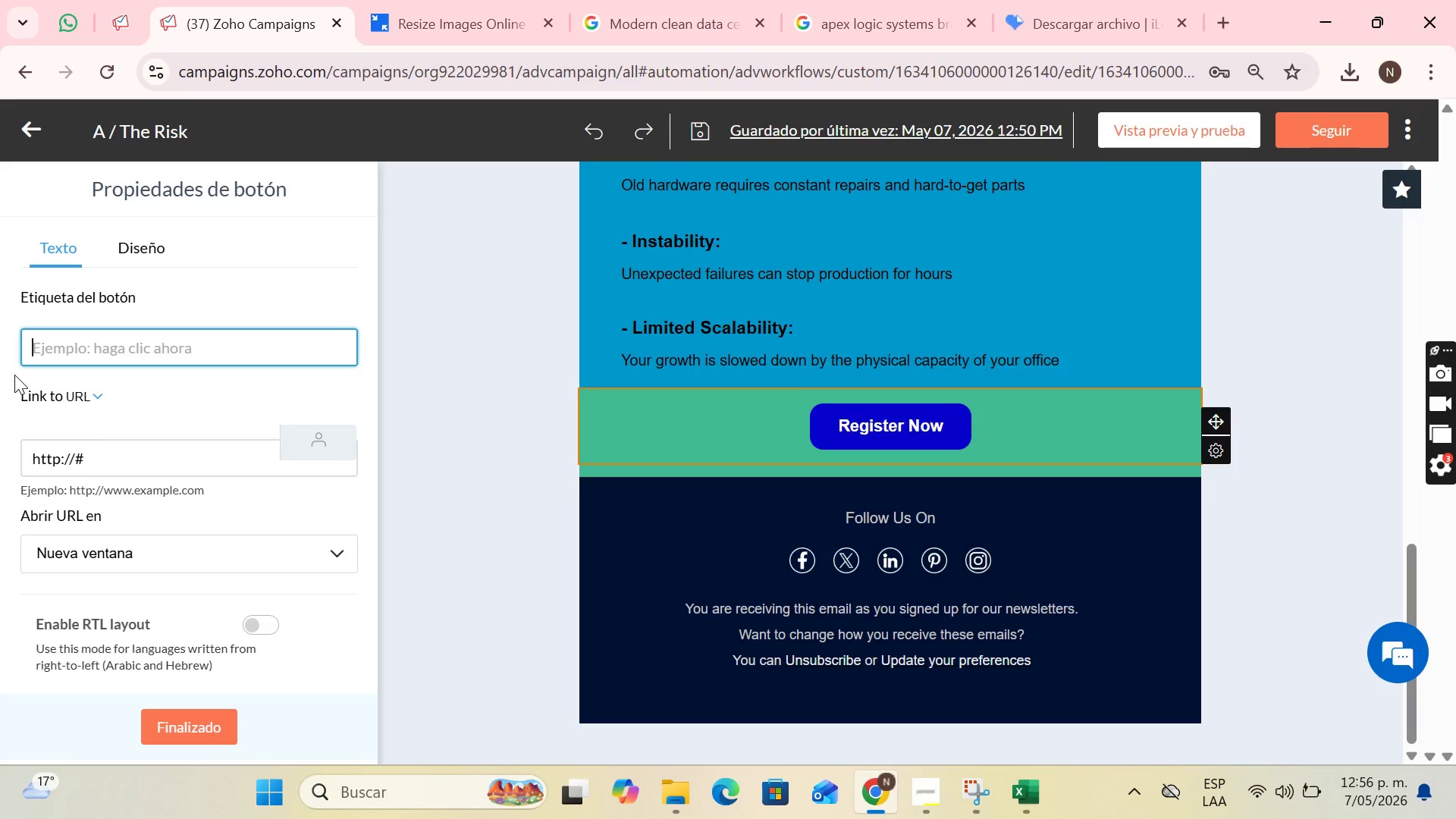 
type(Sr)
key(Backspace)
type(ee The Cost Analysy)
key(Backspace)
type(is)
 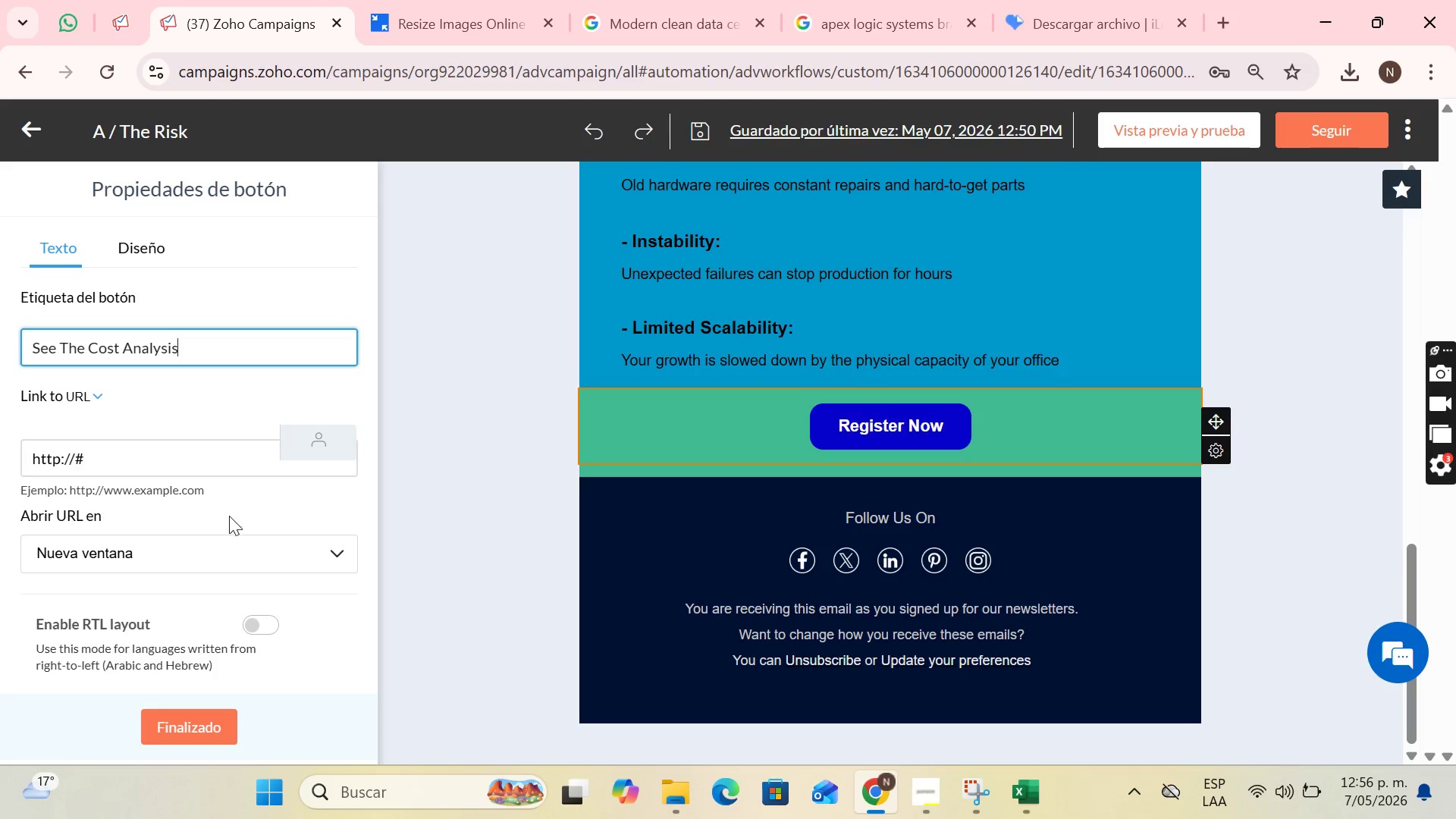 
left_click_drag(start_coordinate=[224, 498], to_coordinate=[219, 495])
 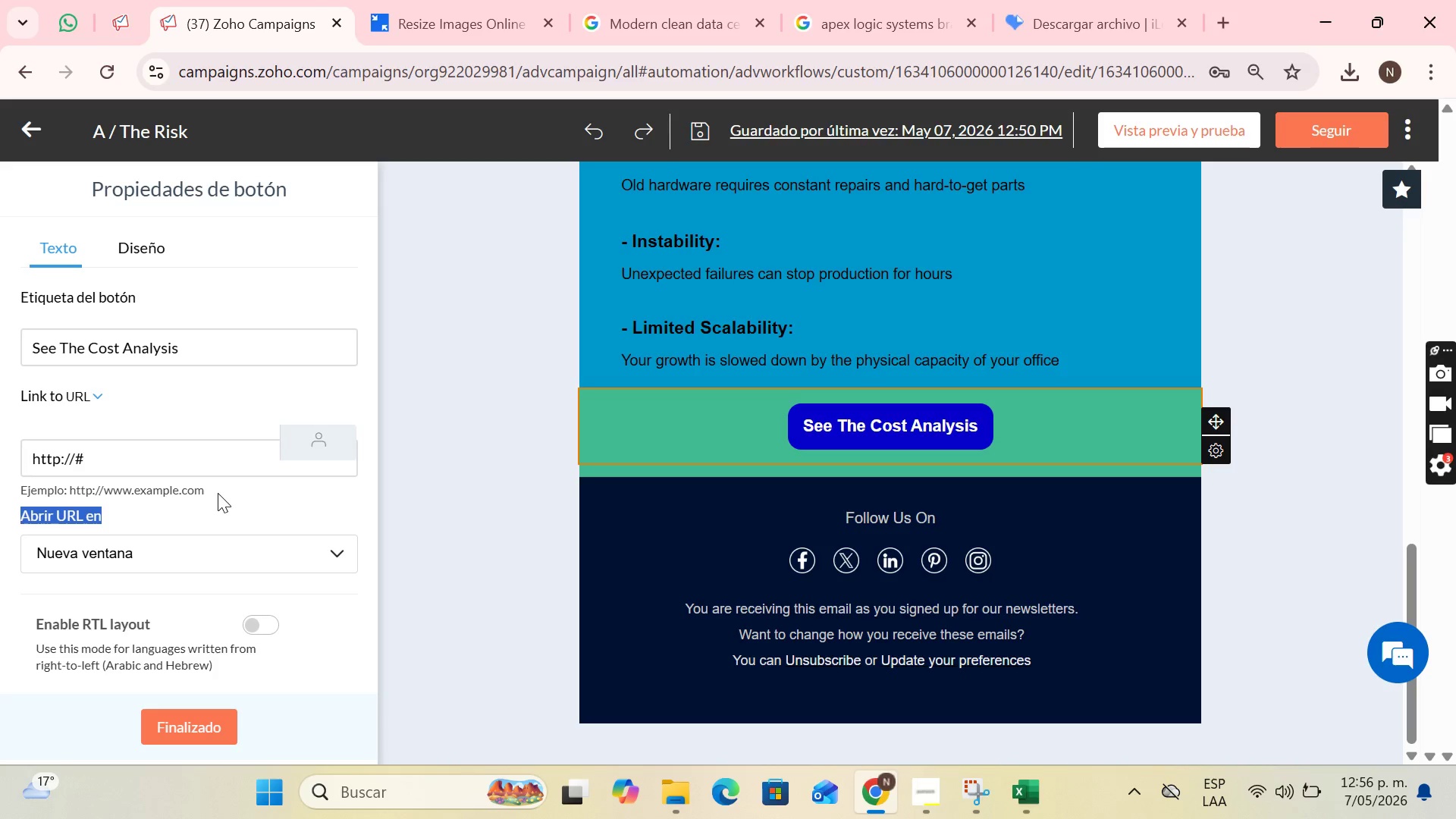 
double_click([218, 493])
 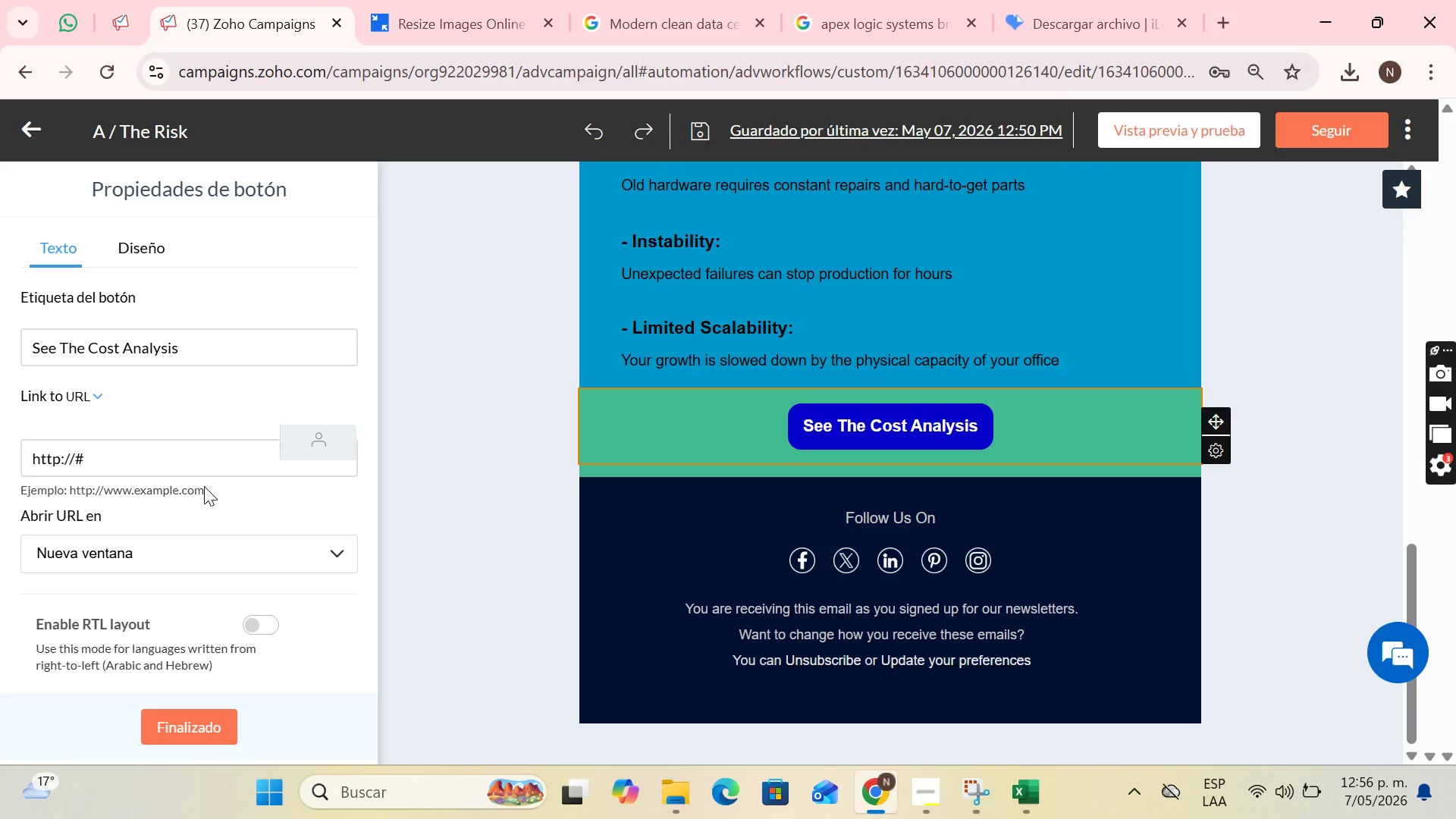 
left_click_drag(start_coordinate=[203, 485], to_coordinate=[71, 492])
 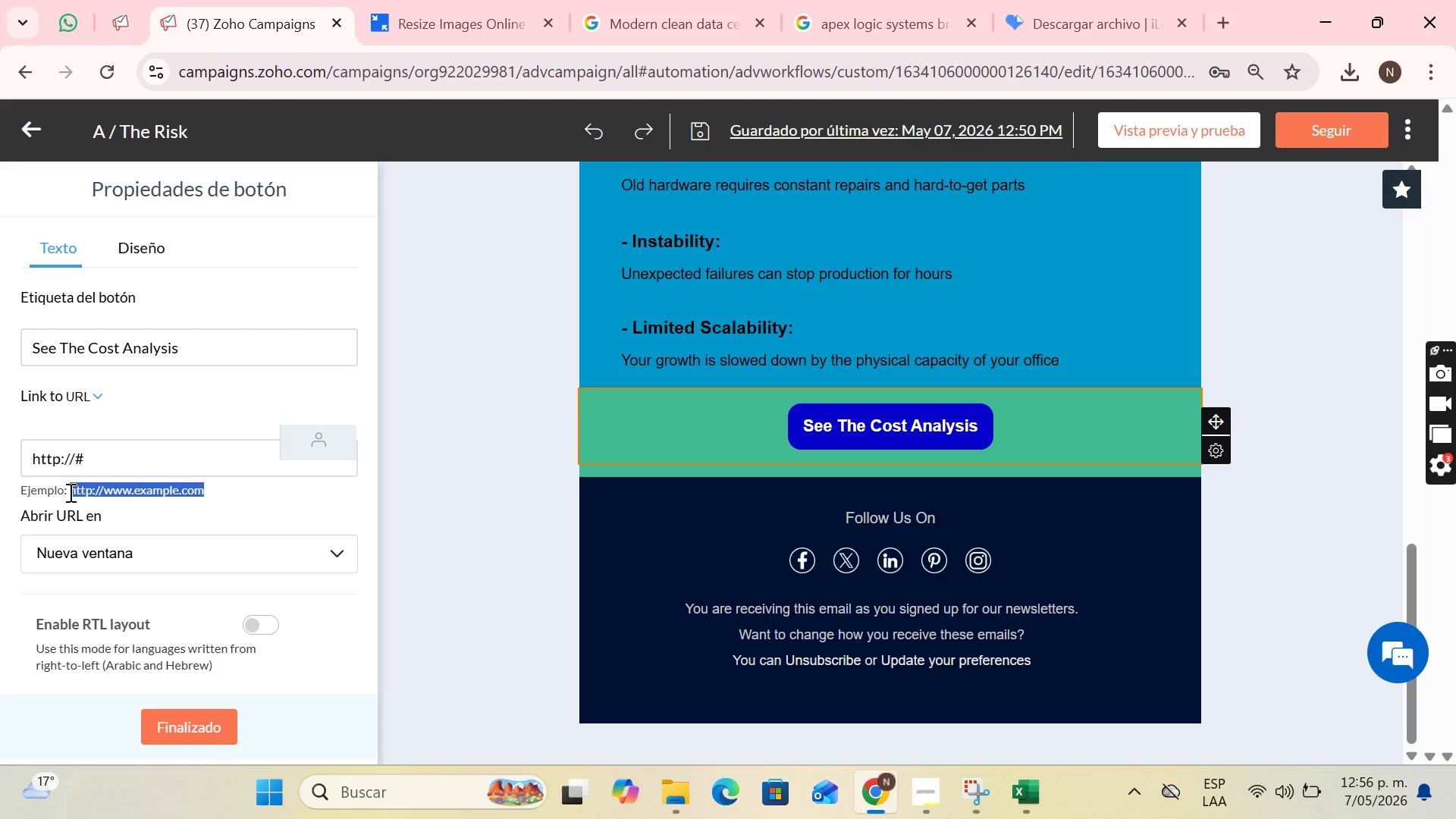 
key(Control+C)
 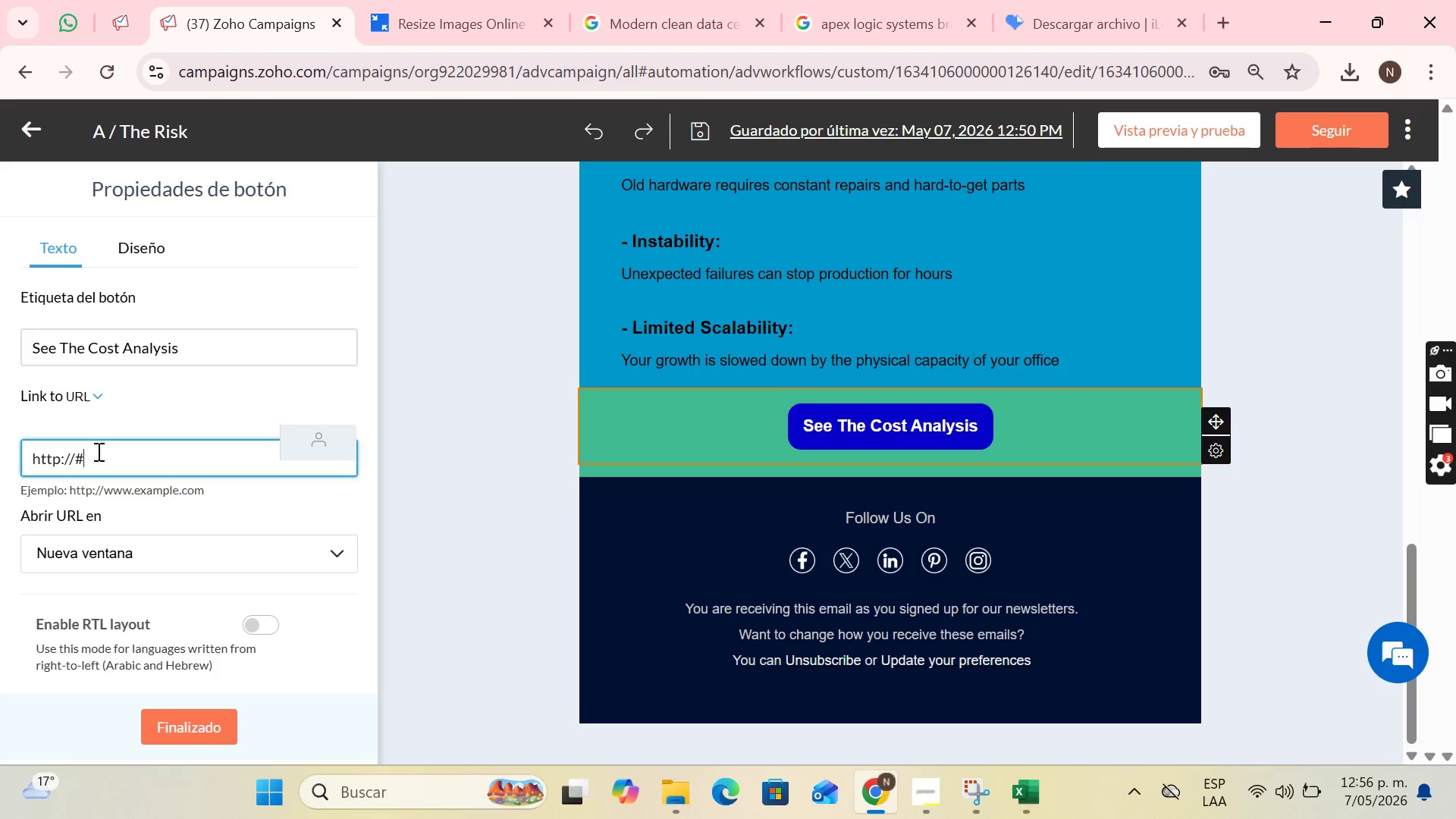 
left_click([97, 451])
 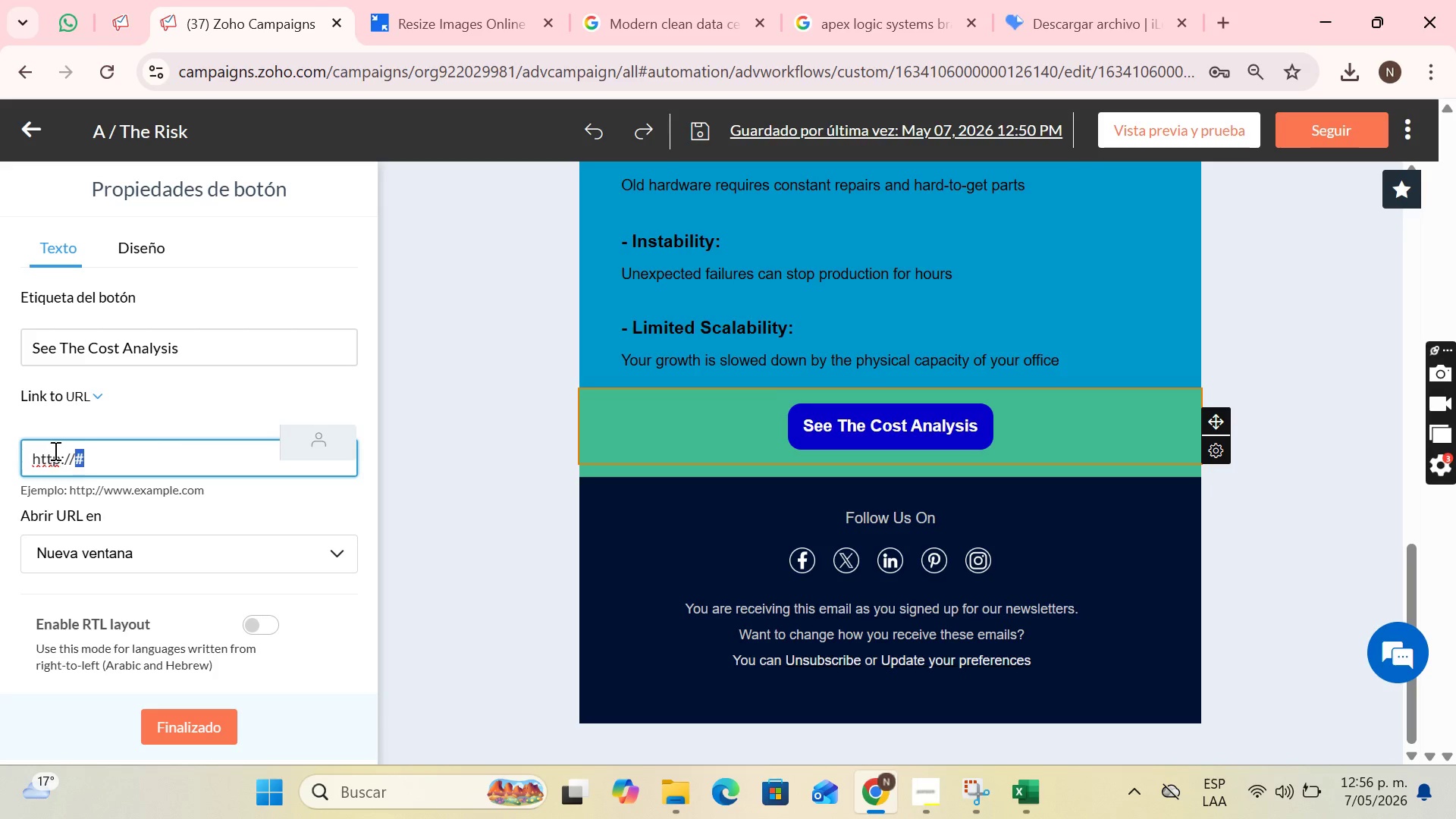 
left_click_drag(start_coordinate=[98, 450], to_coordinate=[15, 450])
 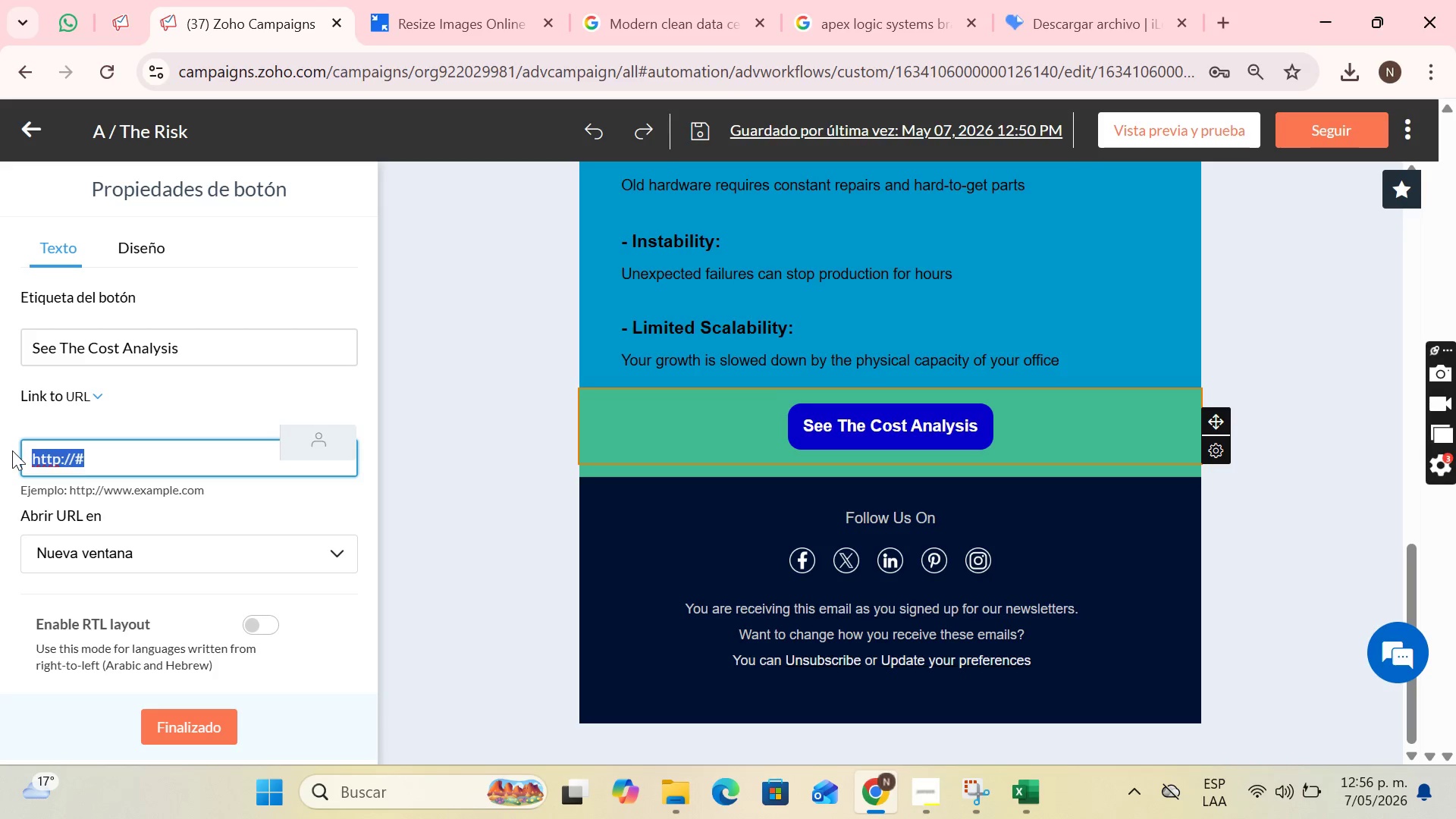 
key(Control+V)
 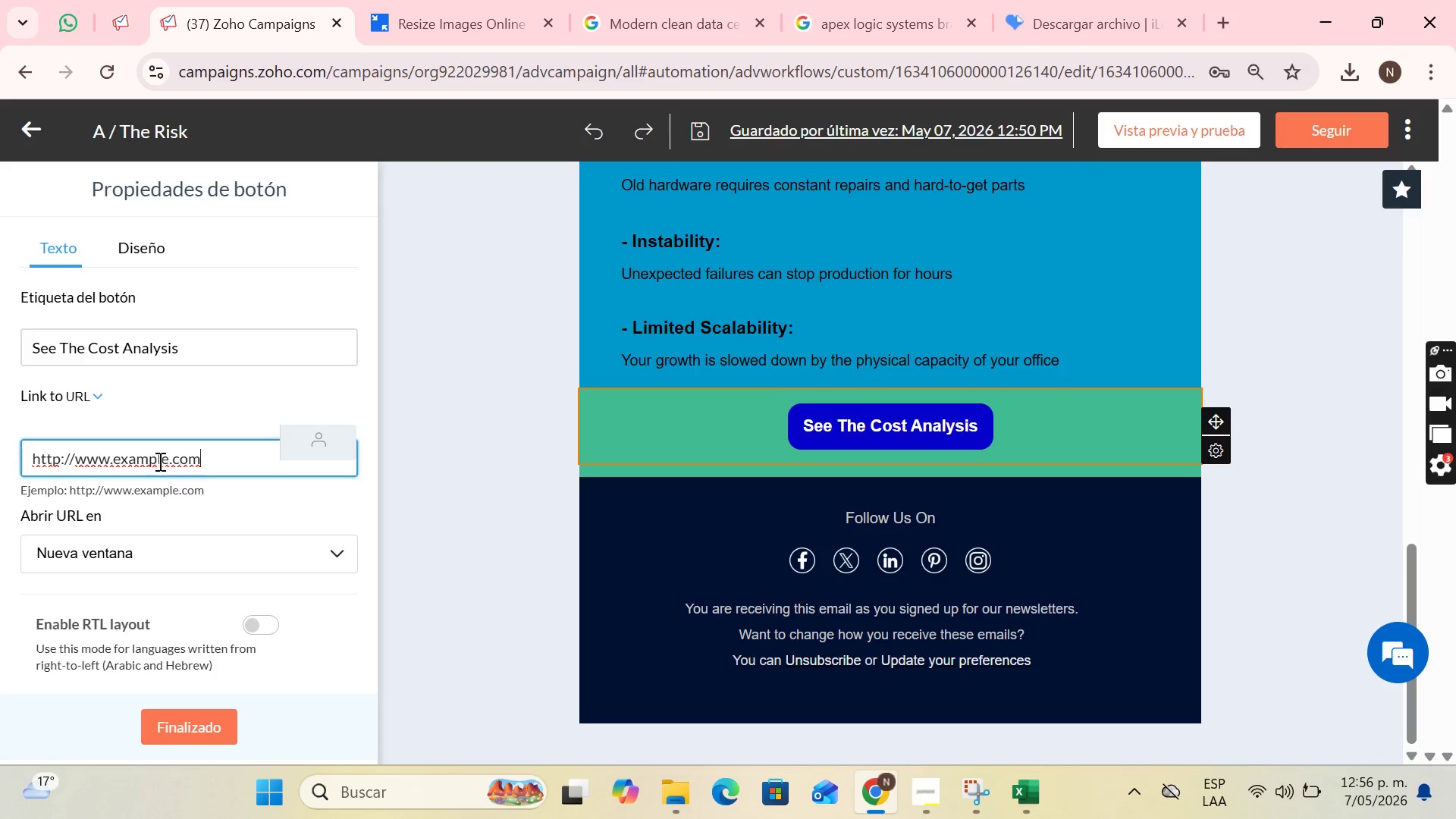 
left_click([168, 463])
 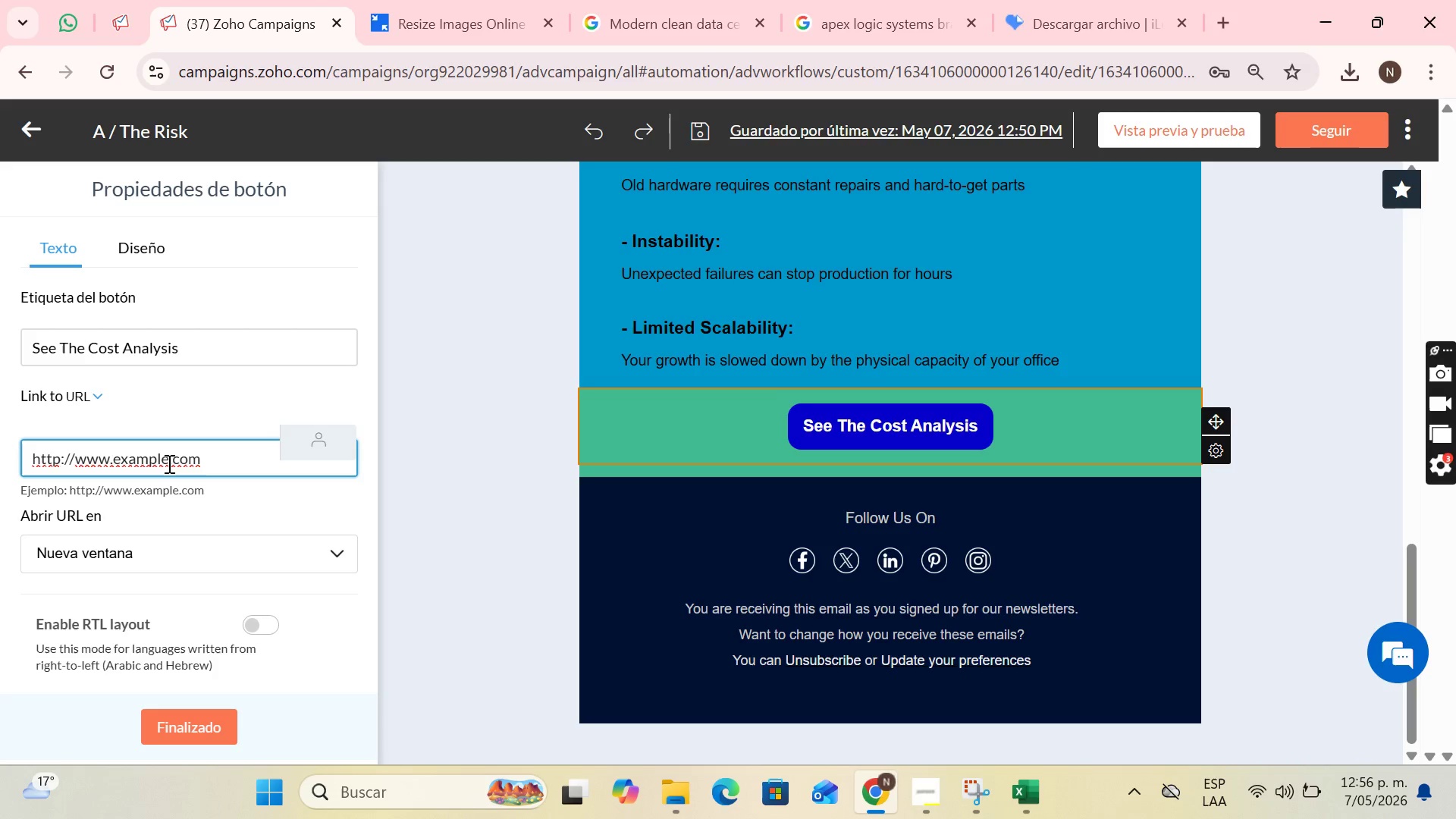 
key(Backspace)
key(Backspace)
key(Backspace)
key(Backspace)
key(Backspace)
key(Backspace)
key(Backspace)
type(seecostanalysis)
 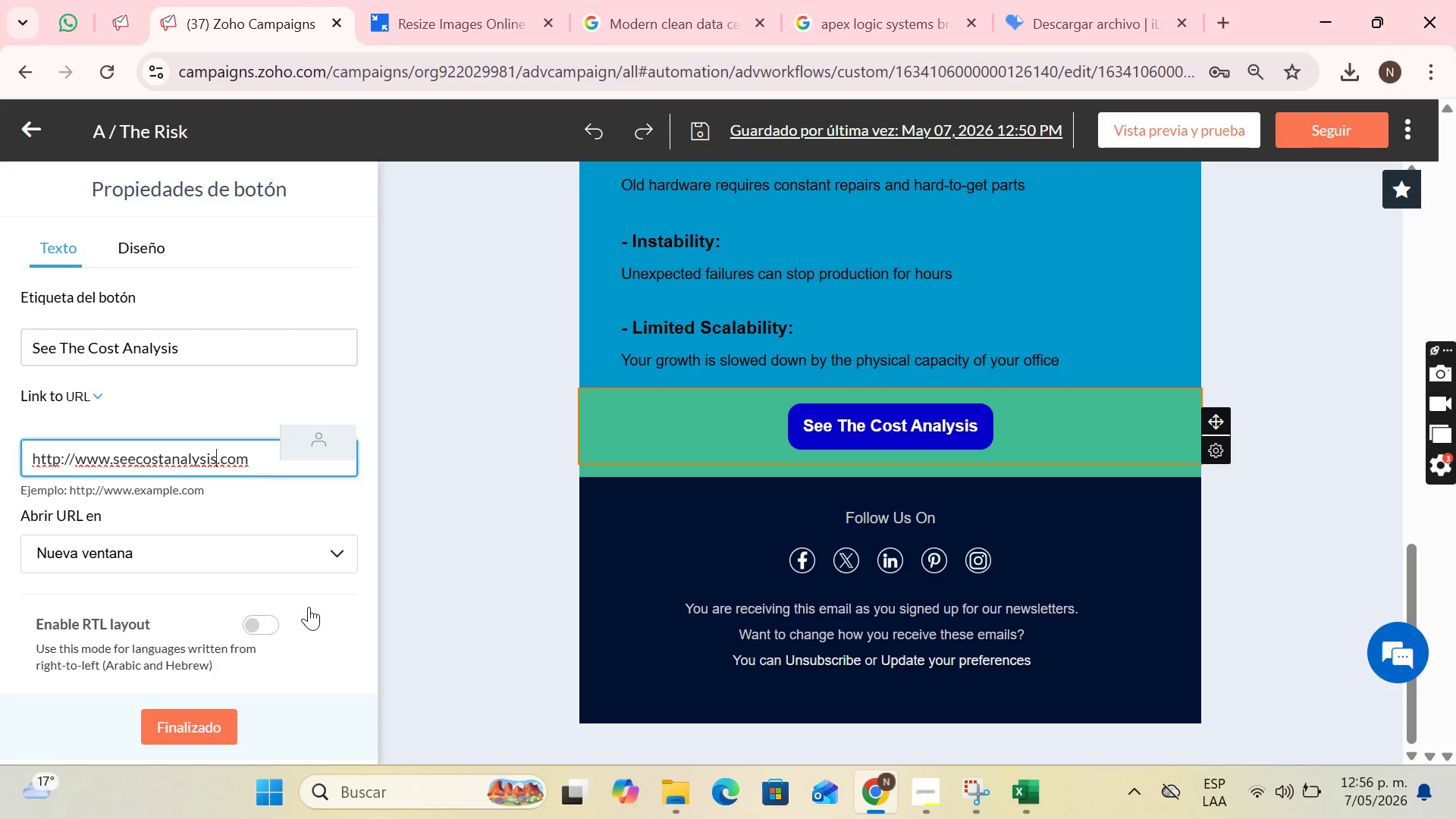 
scroll: coordinate [240, 527], scroll_direction: down, amount: 2.0
 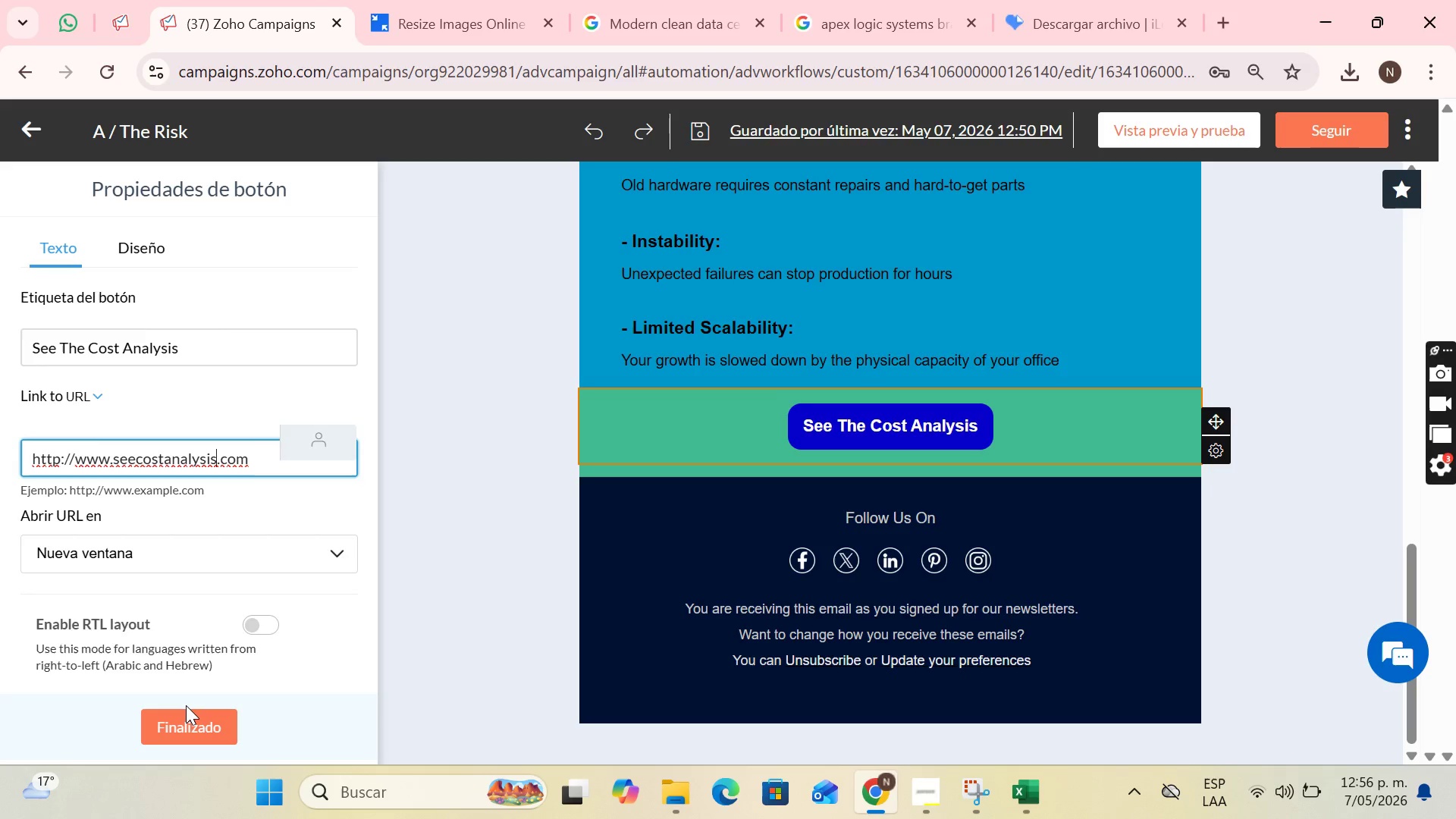 
left_click([186, 705])
 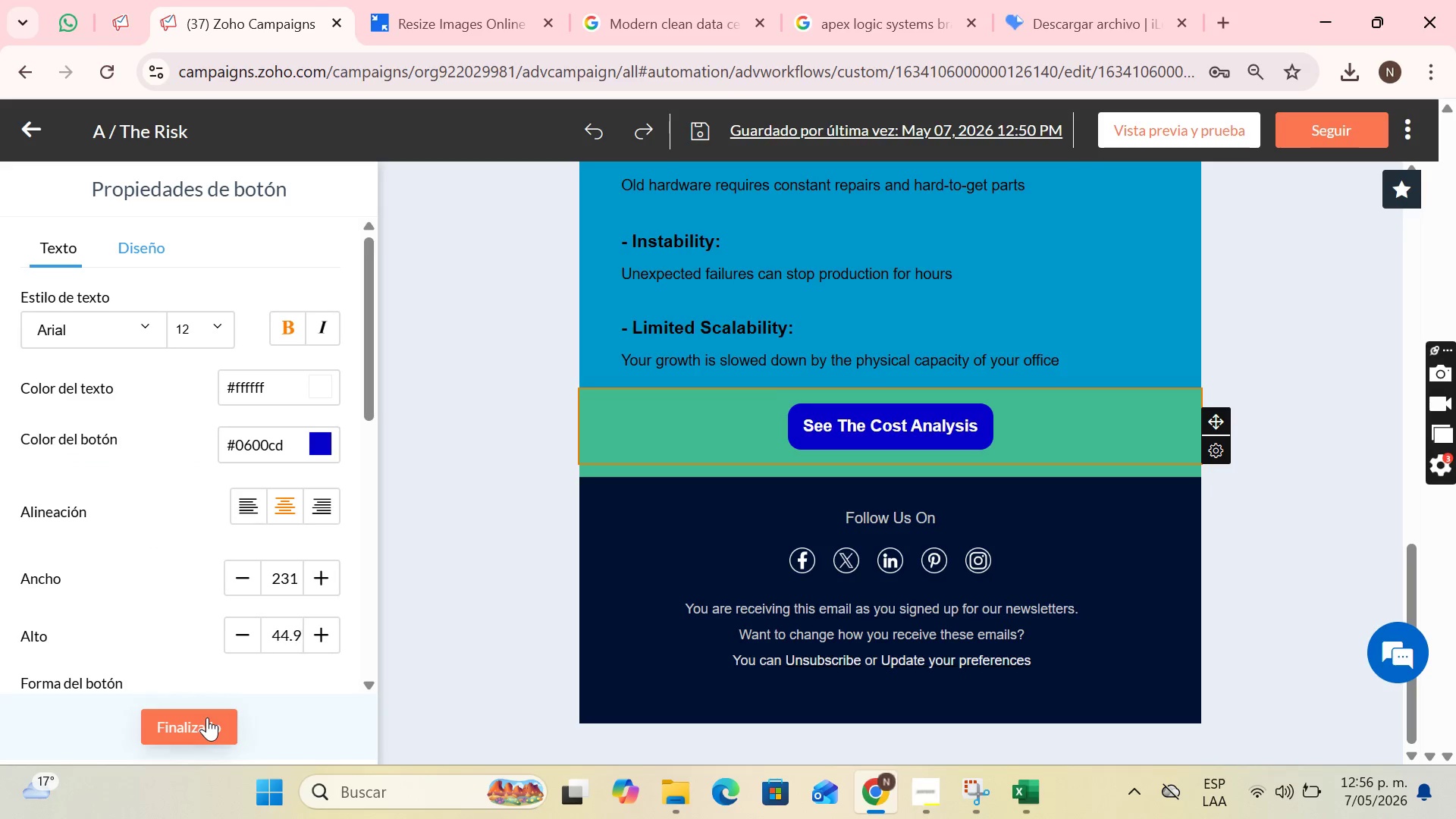 
left_click([208, 717])
 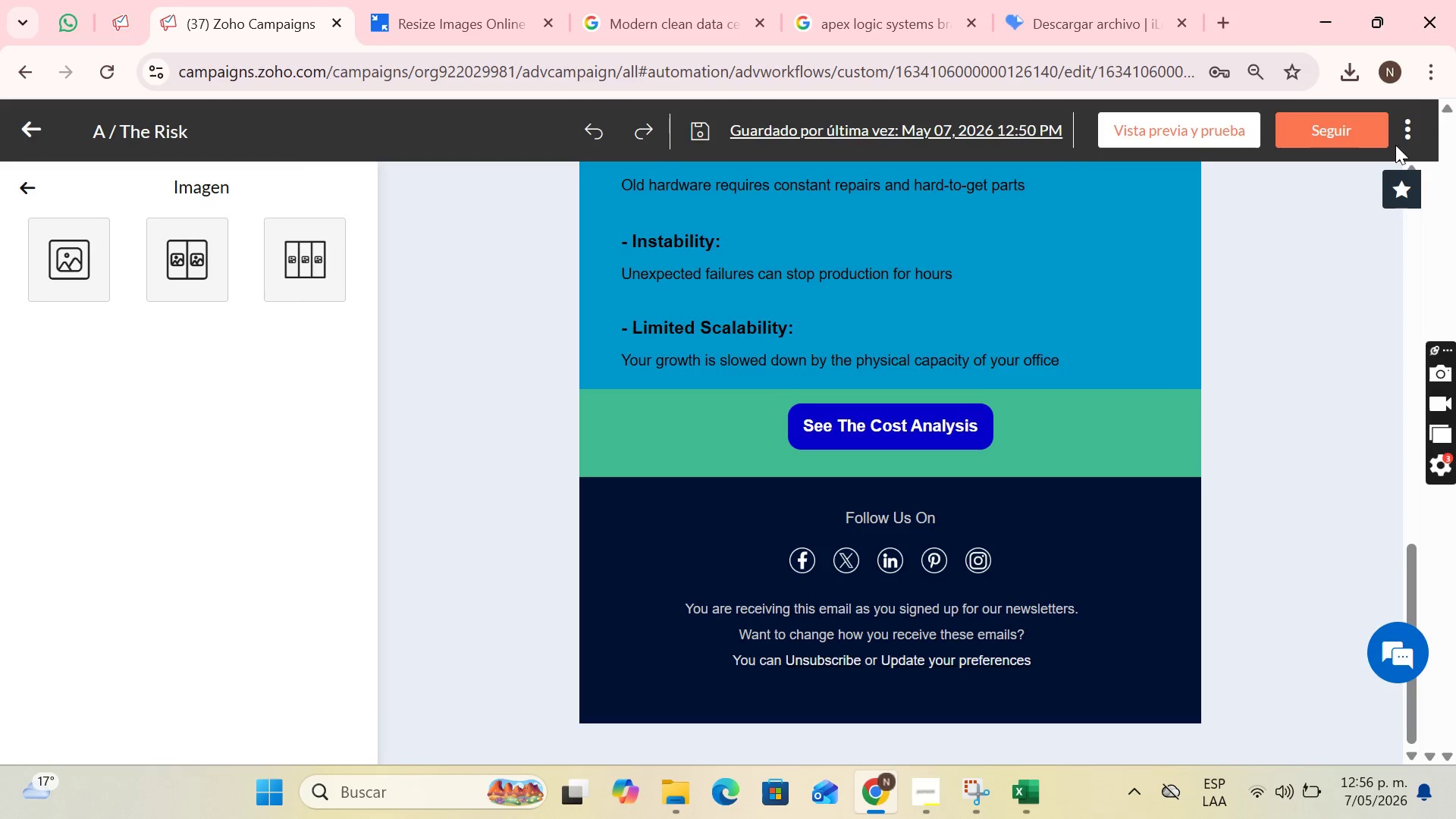 
left_click([1407, 129])
 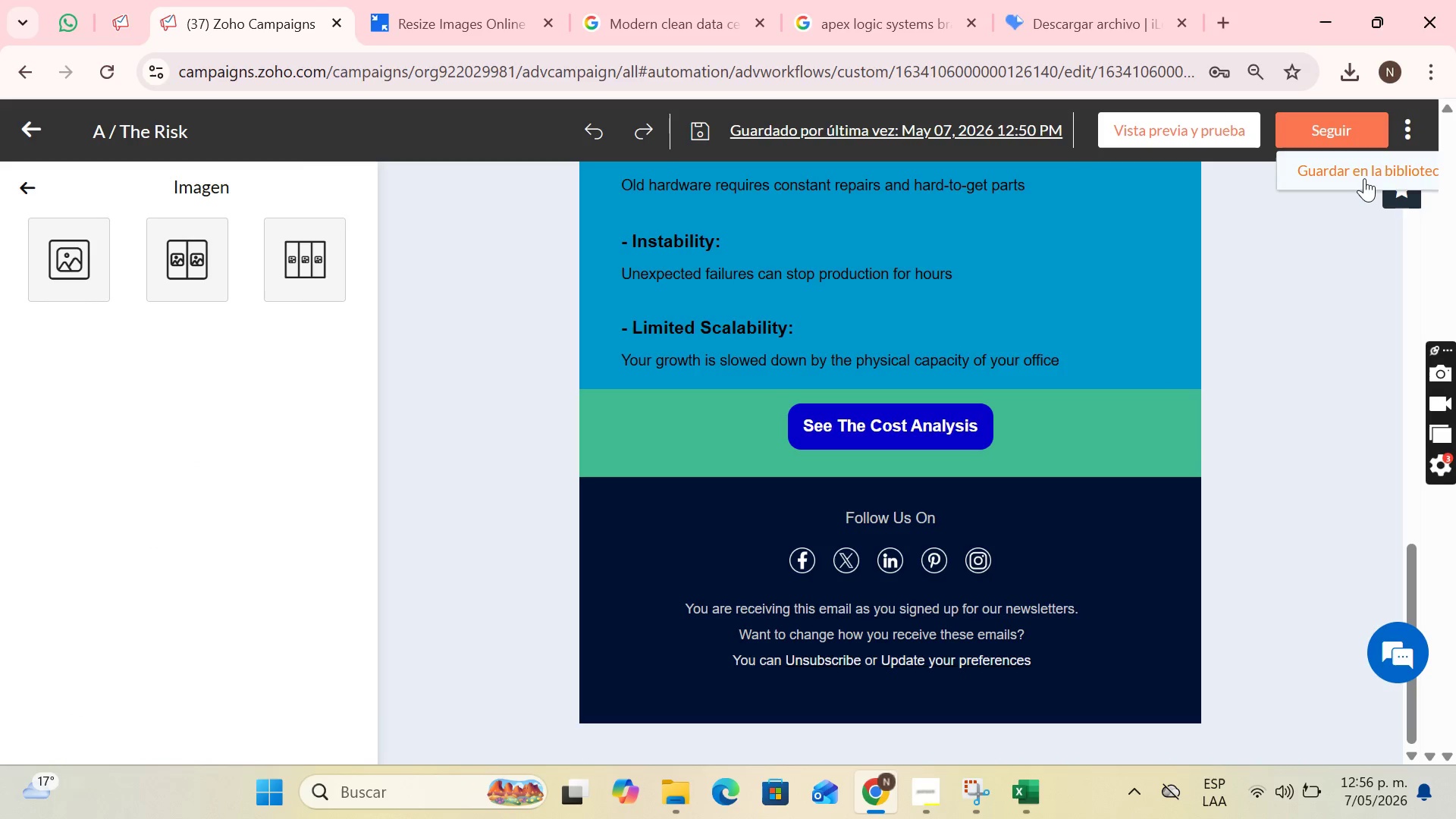 
left_click([1364, 178])
 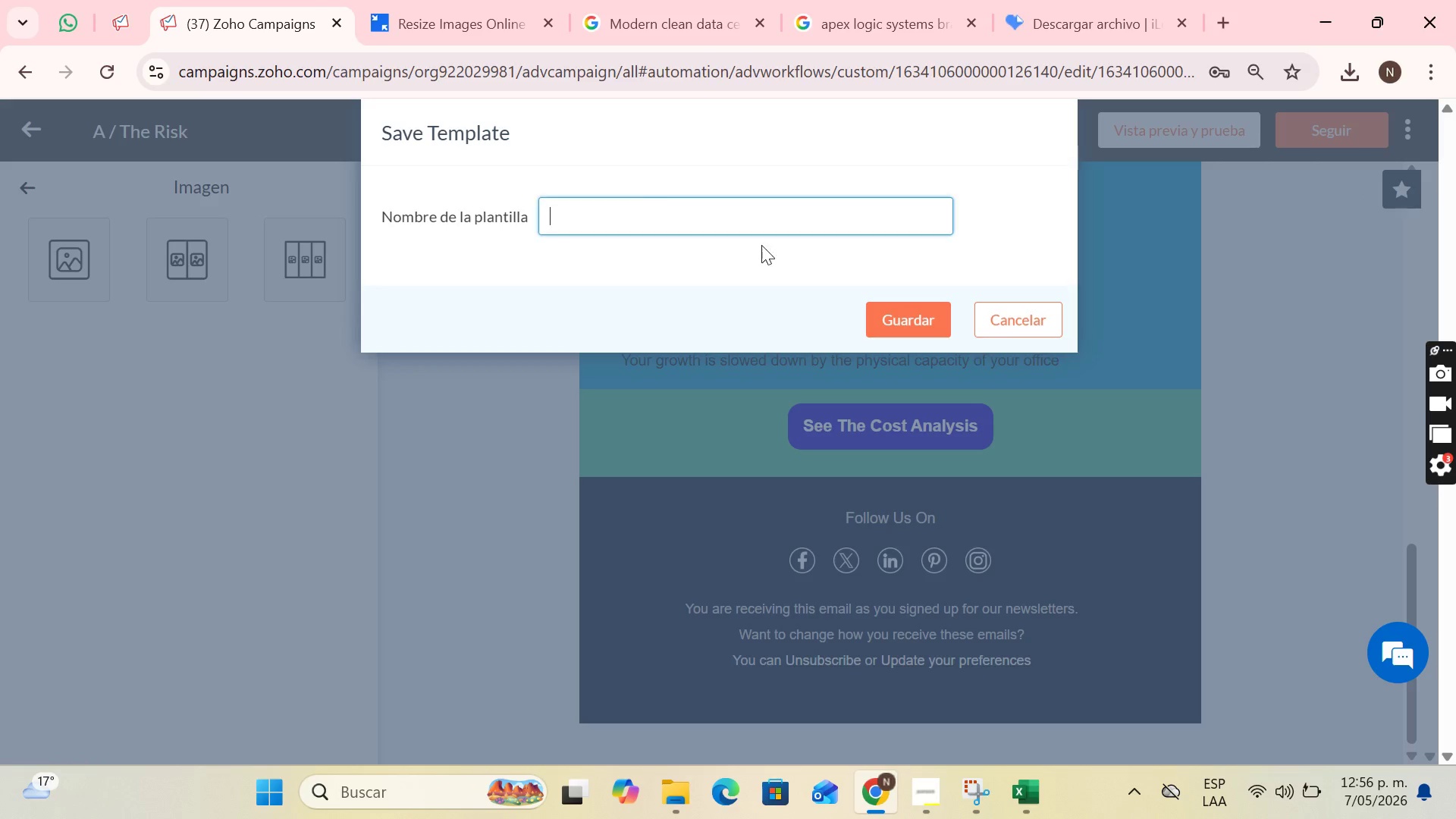 
left_click([654, 221])
 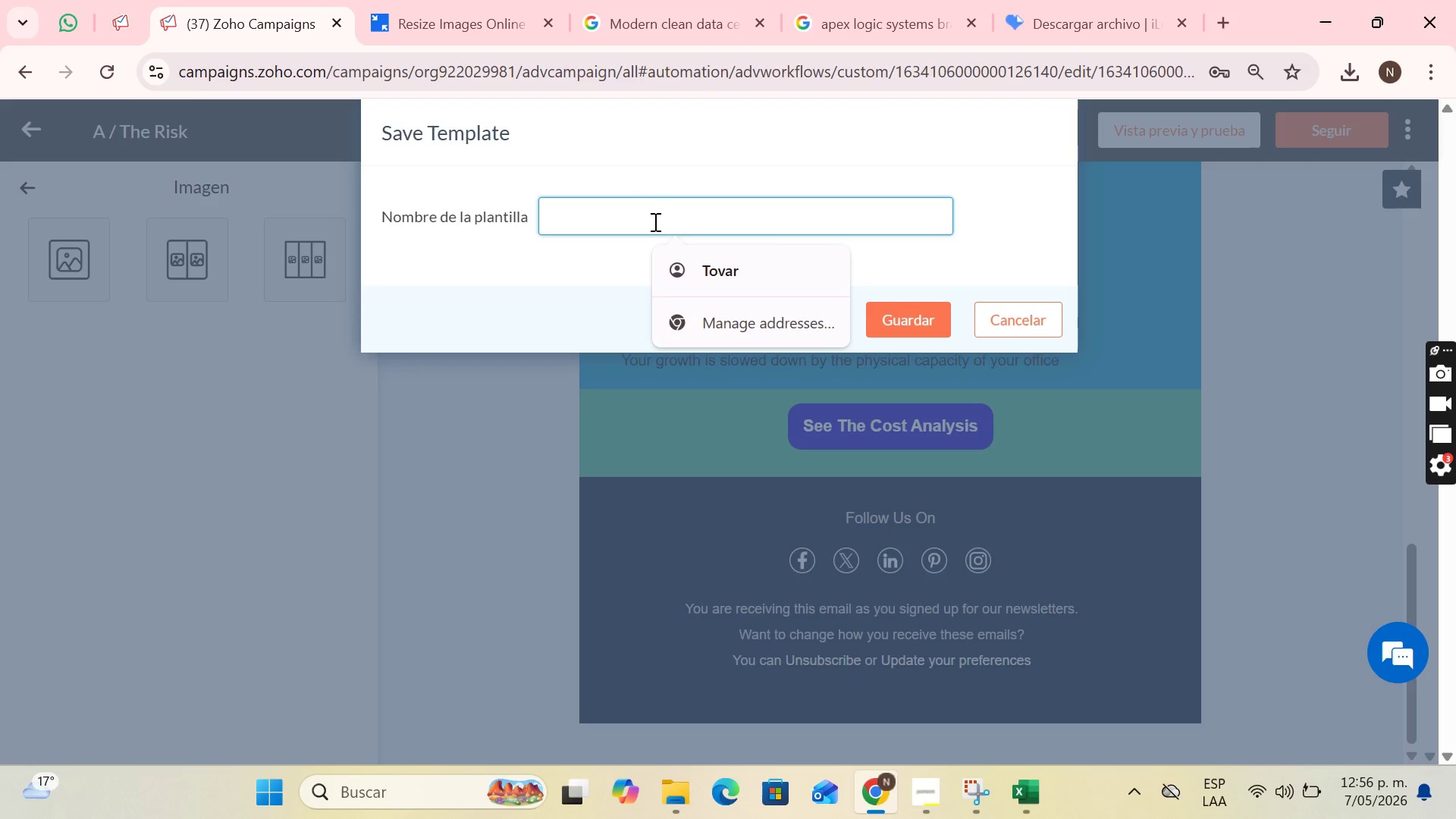 
type(Test a&b Template )
 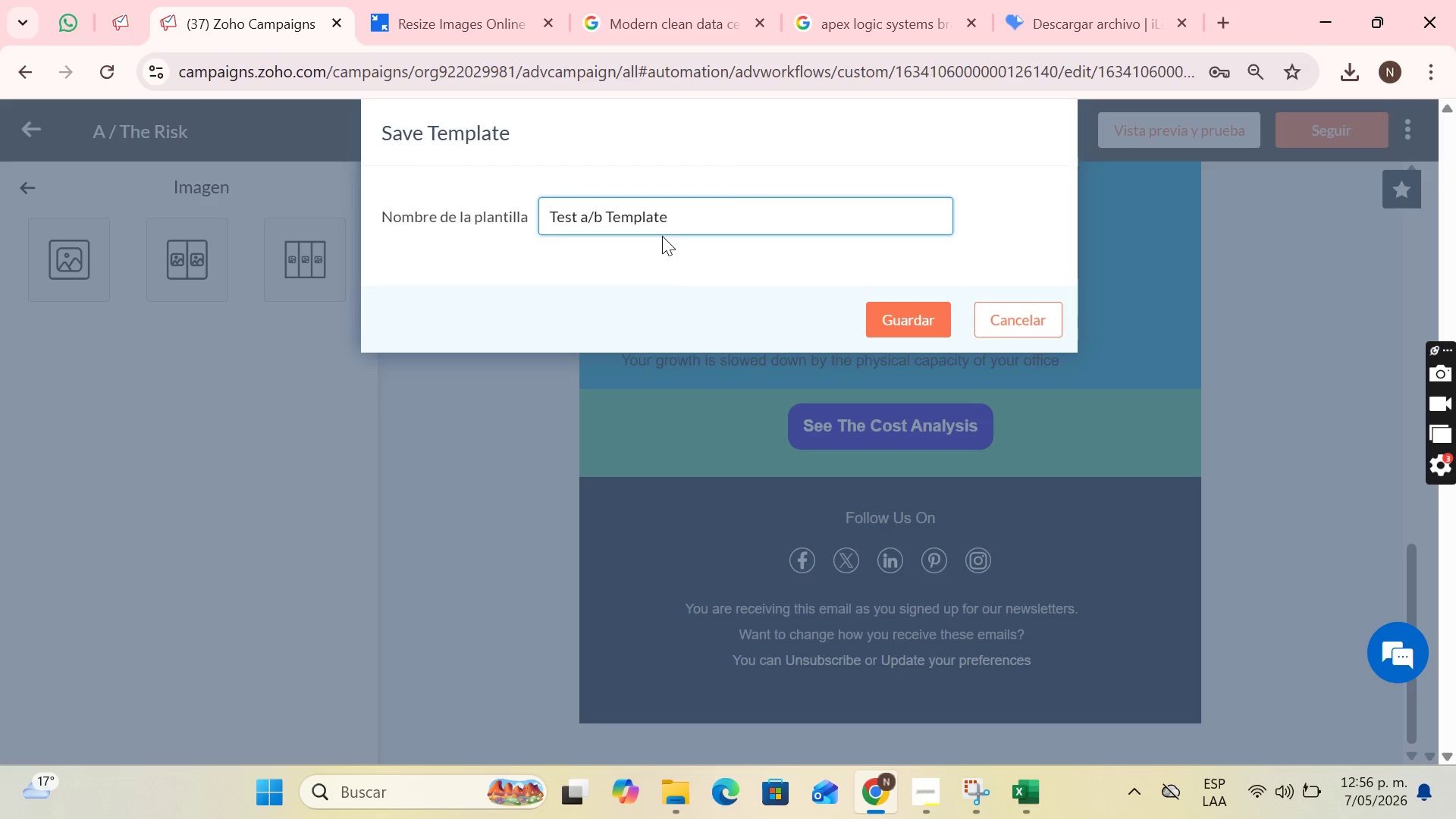 
left_click([938, 315])
 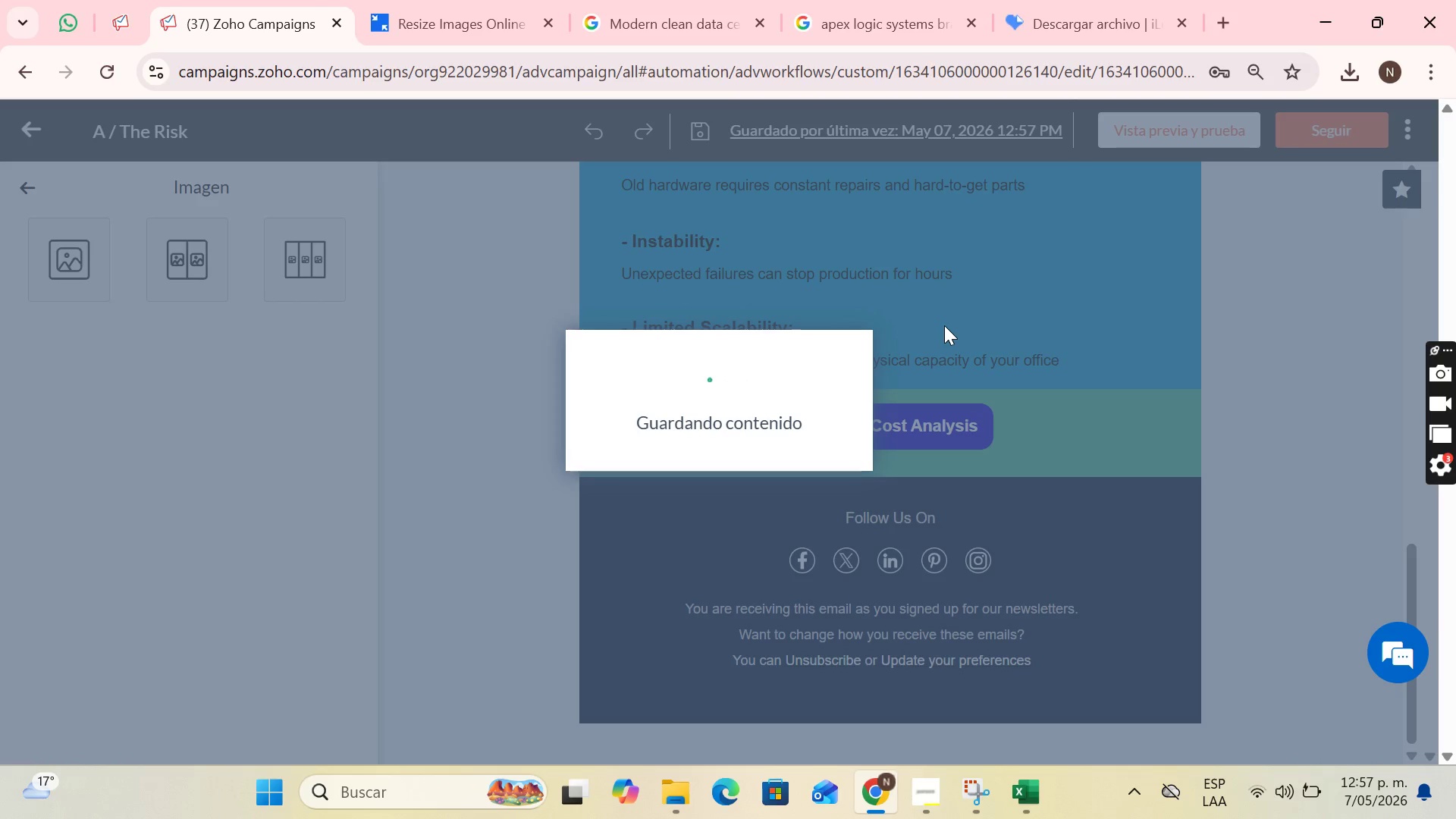 
wait(8.33)
 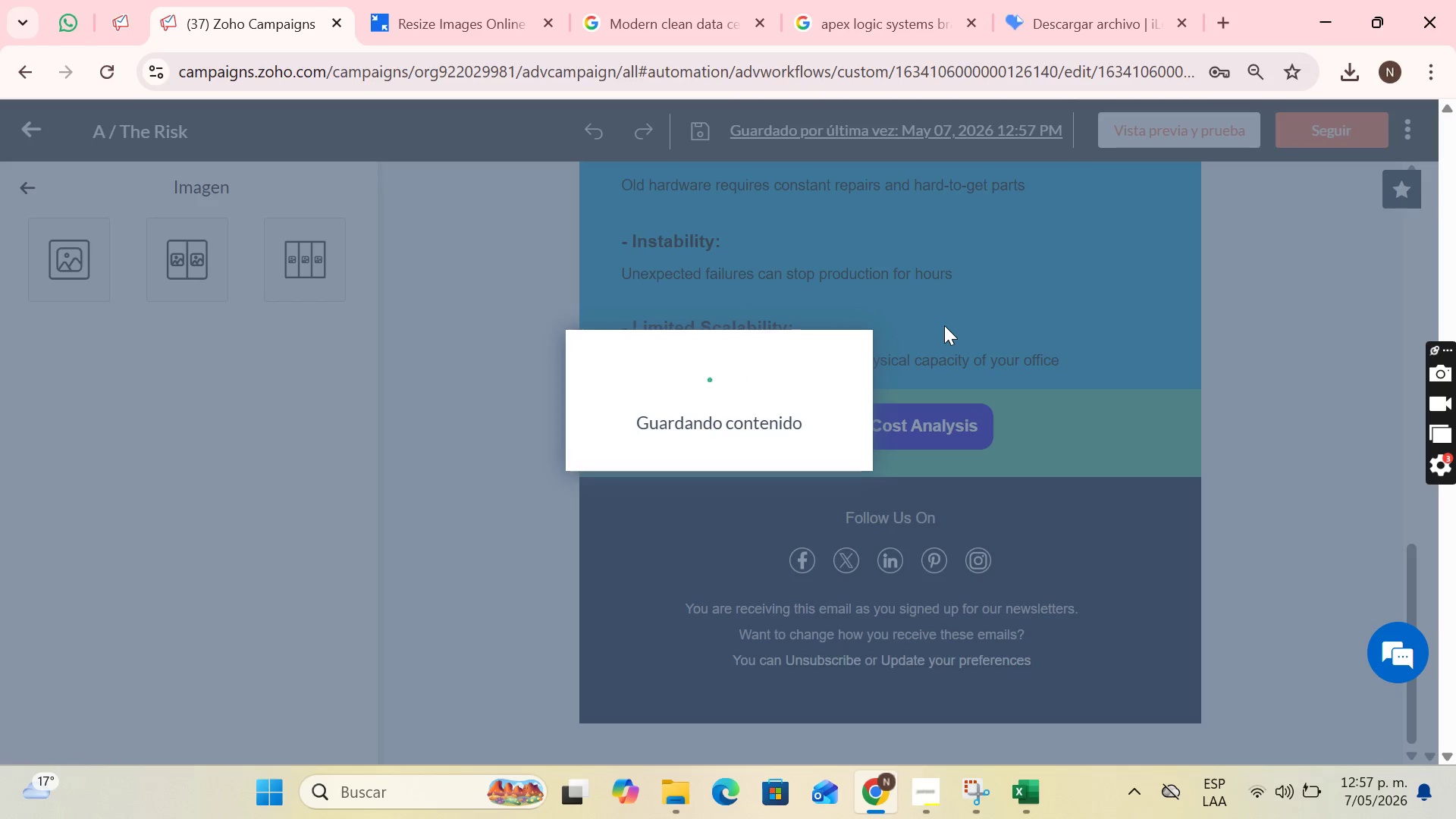 
scroll: coordinate [1131, 483], scroll_direction: up, amount: 7.0
 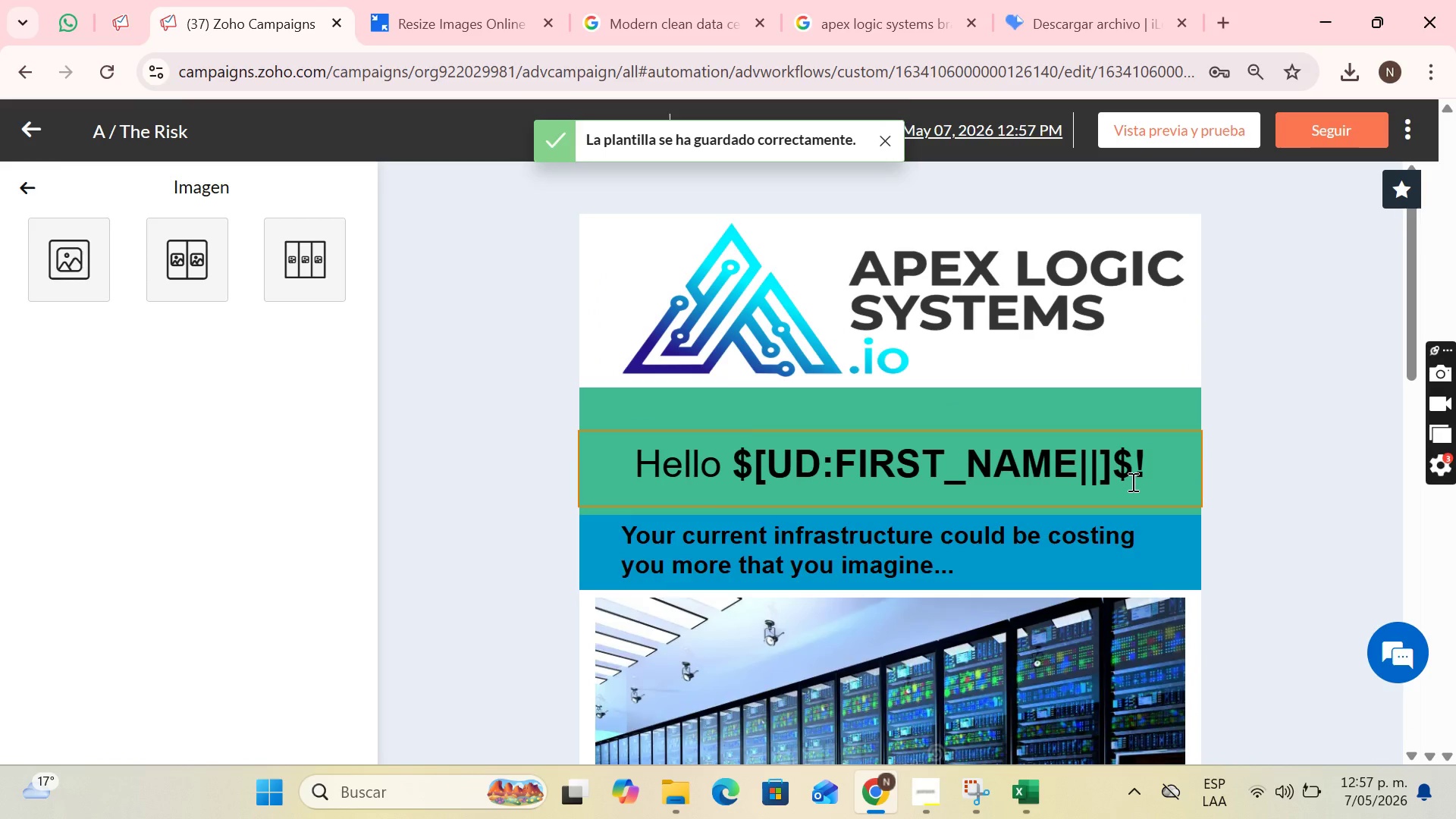 
scroll: coordinate [1131, 479], scroll_direction: down, amount: 8.0
 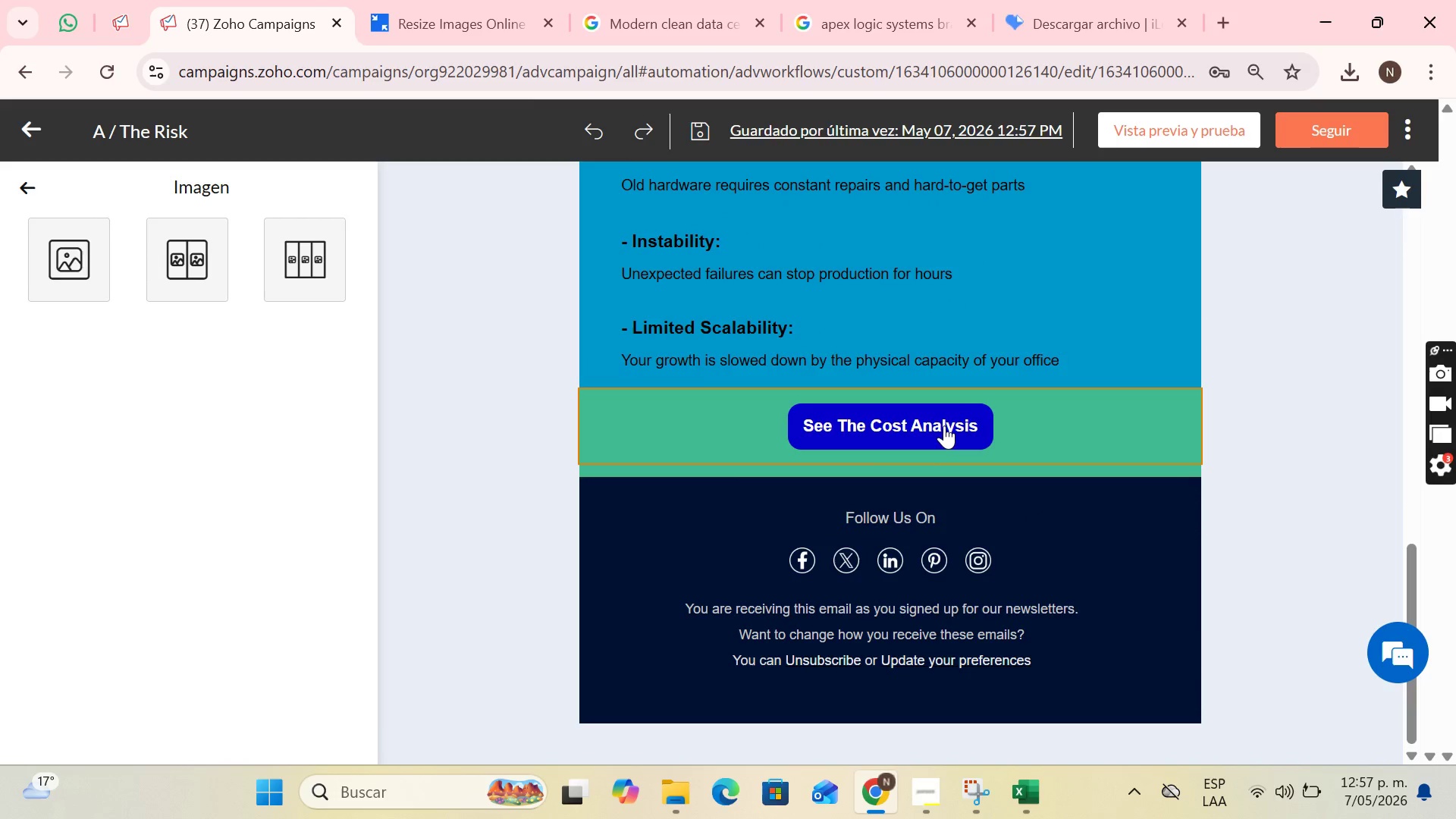 
left_click([944, 425])
 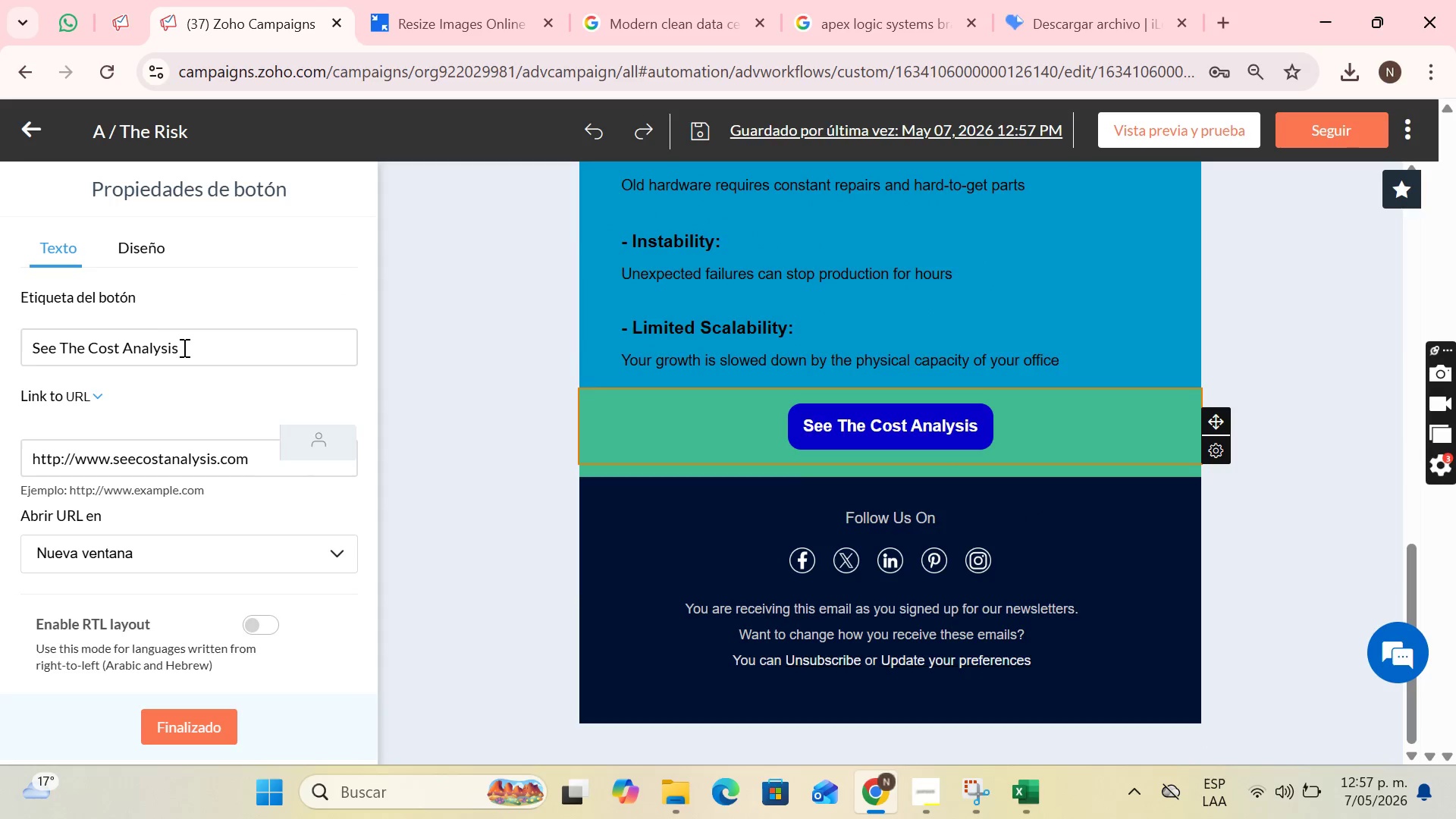 
left_click([140, 243])
 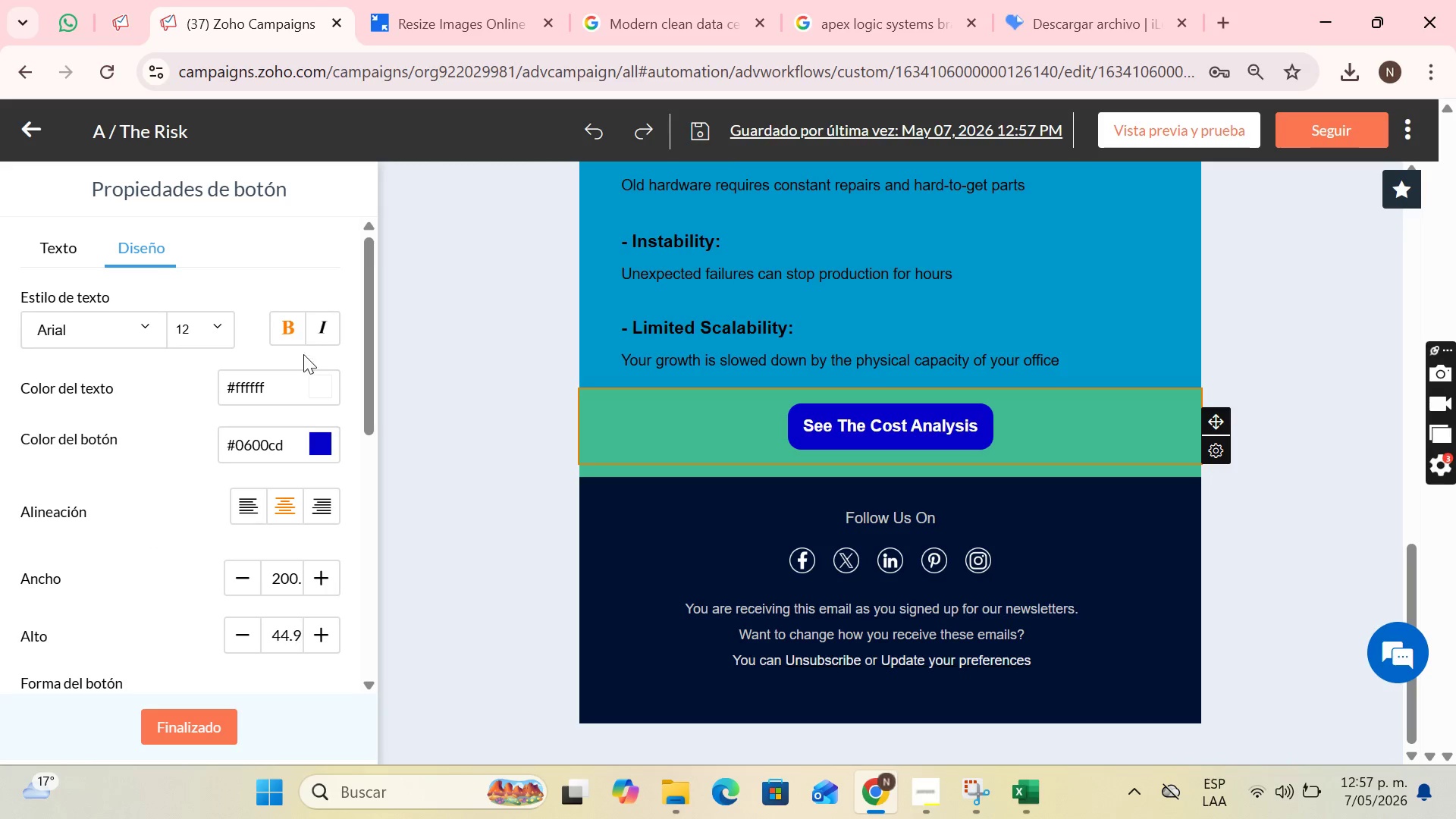 
left_click([320, 388])
 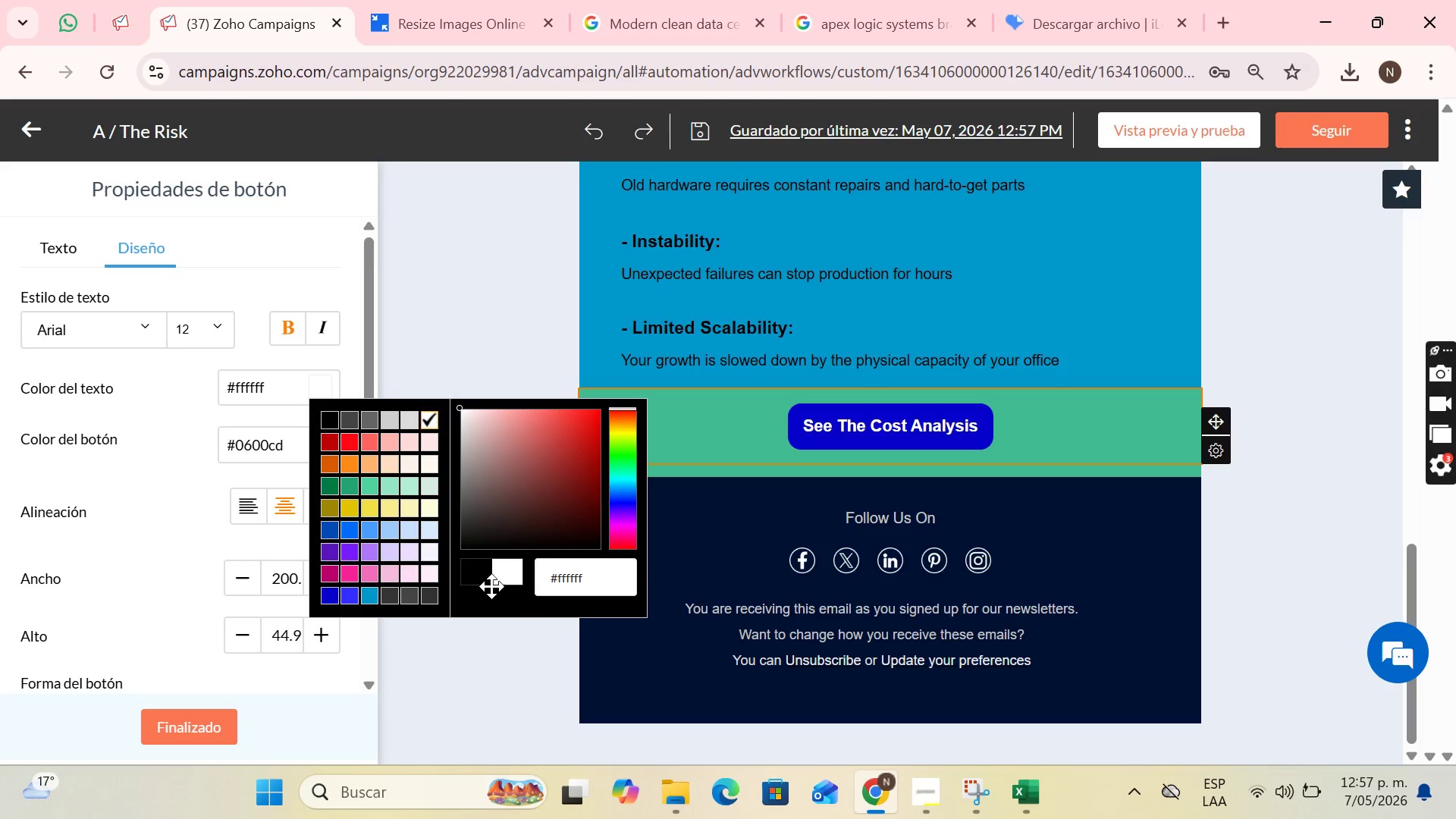 
left_click([480, 571])
 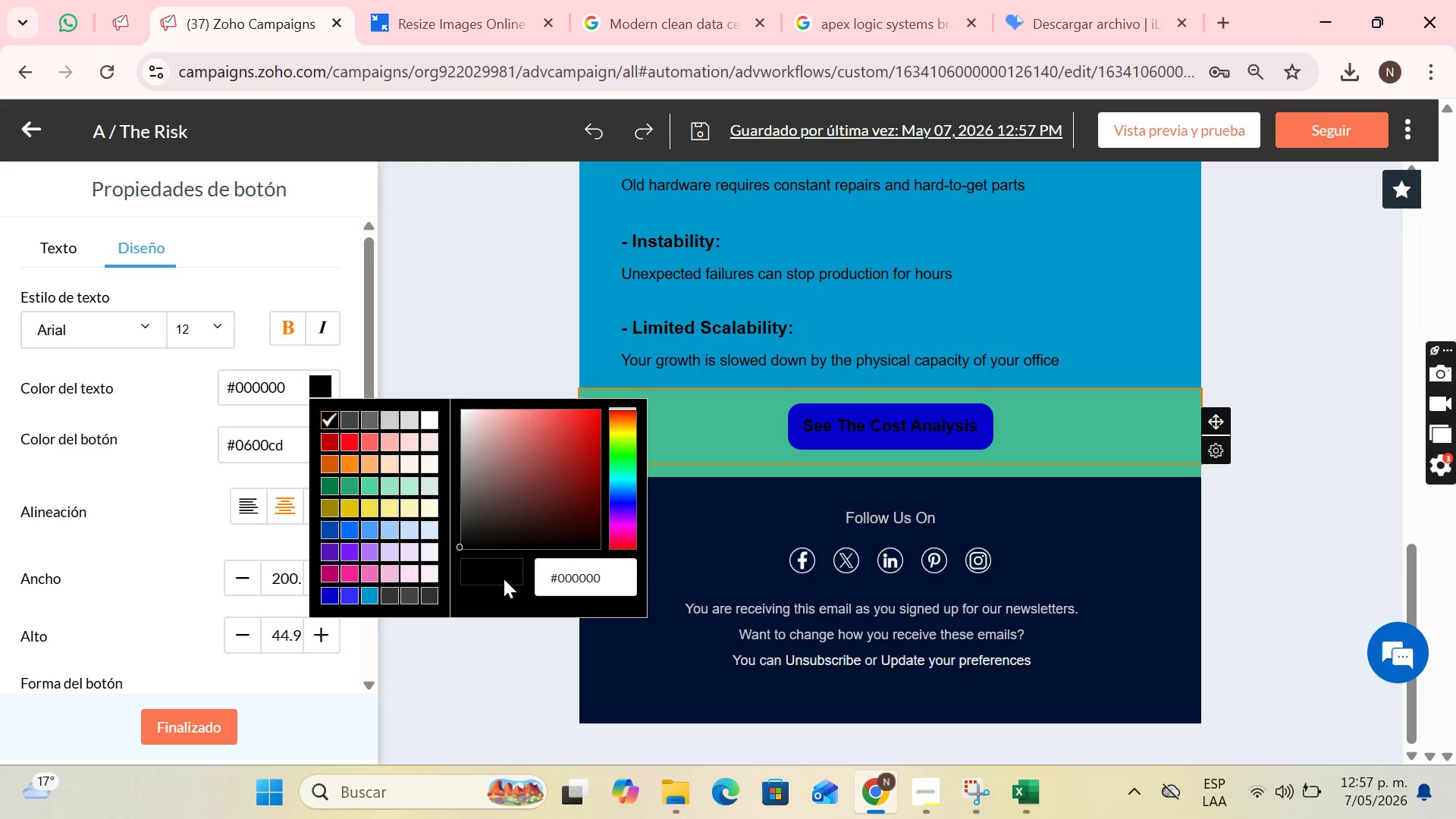 
left_click([516, 573])
 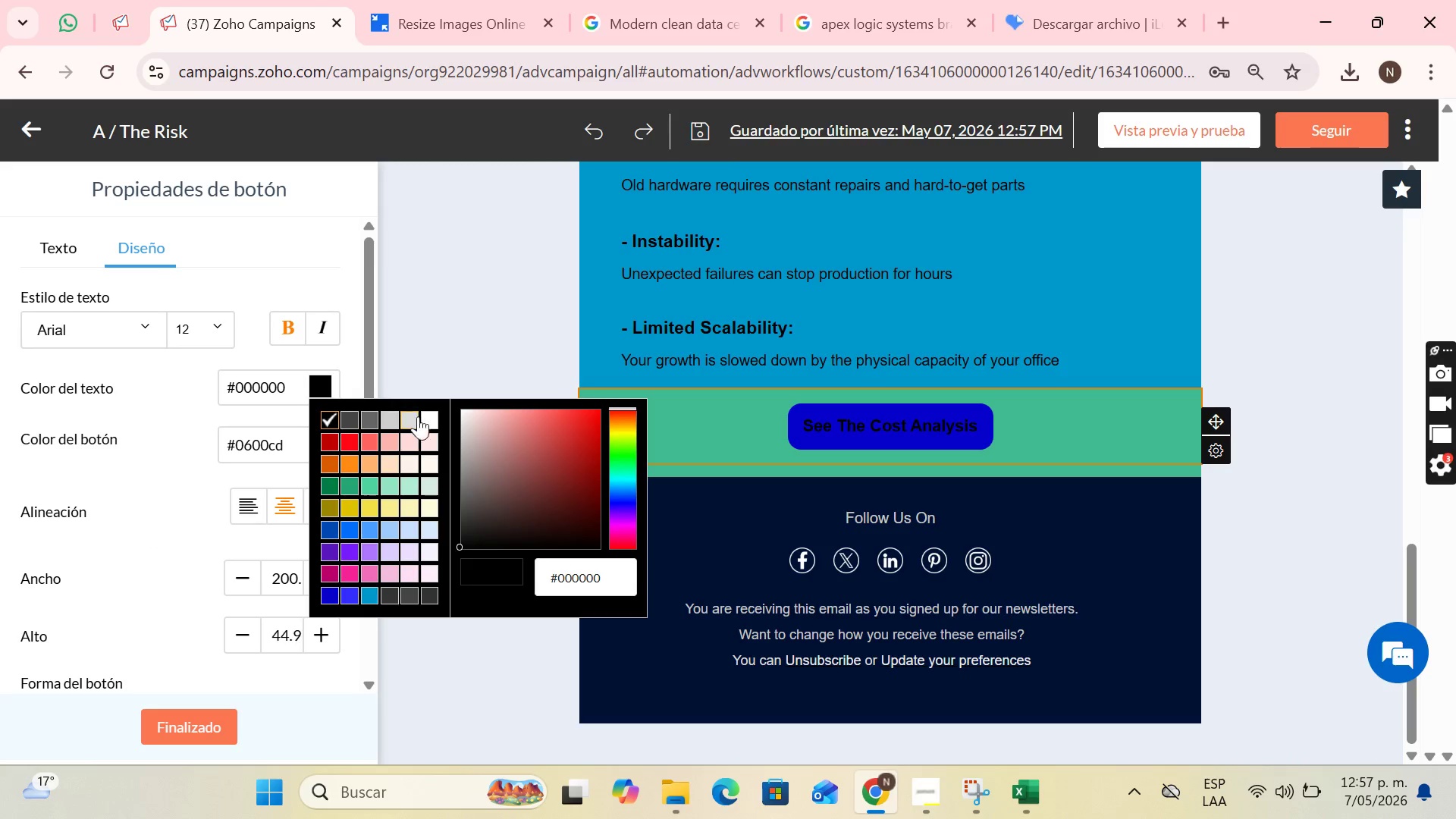 
left_click([427, 427])
 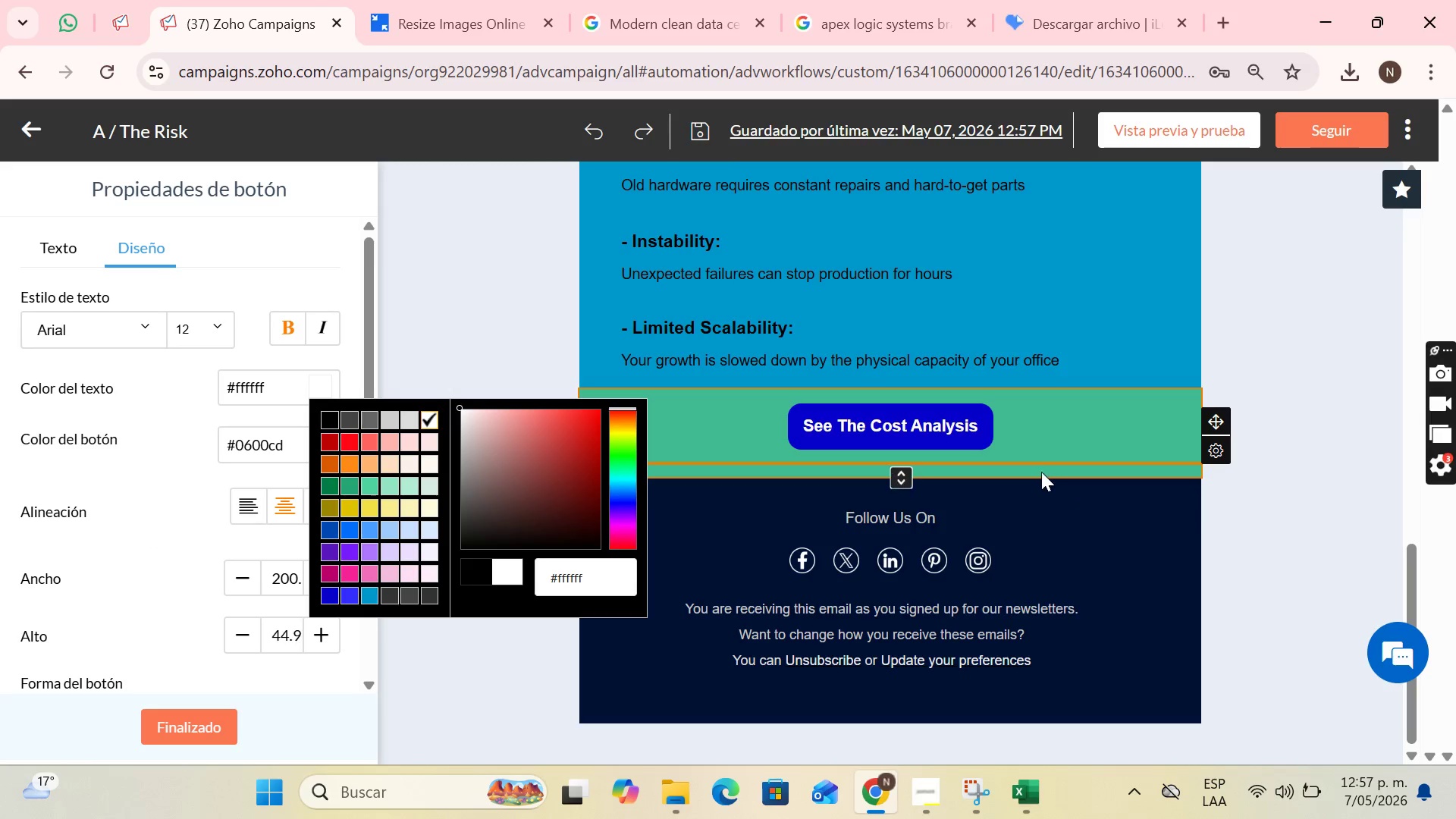 
left_click([1043, 464])
 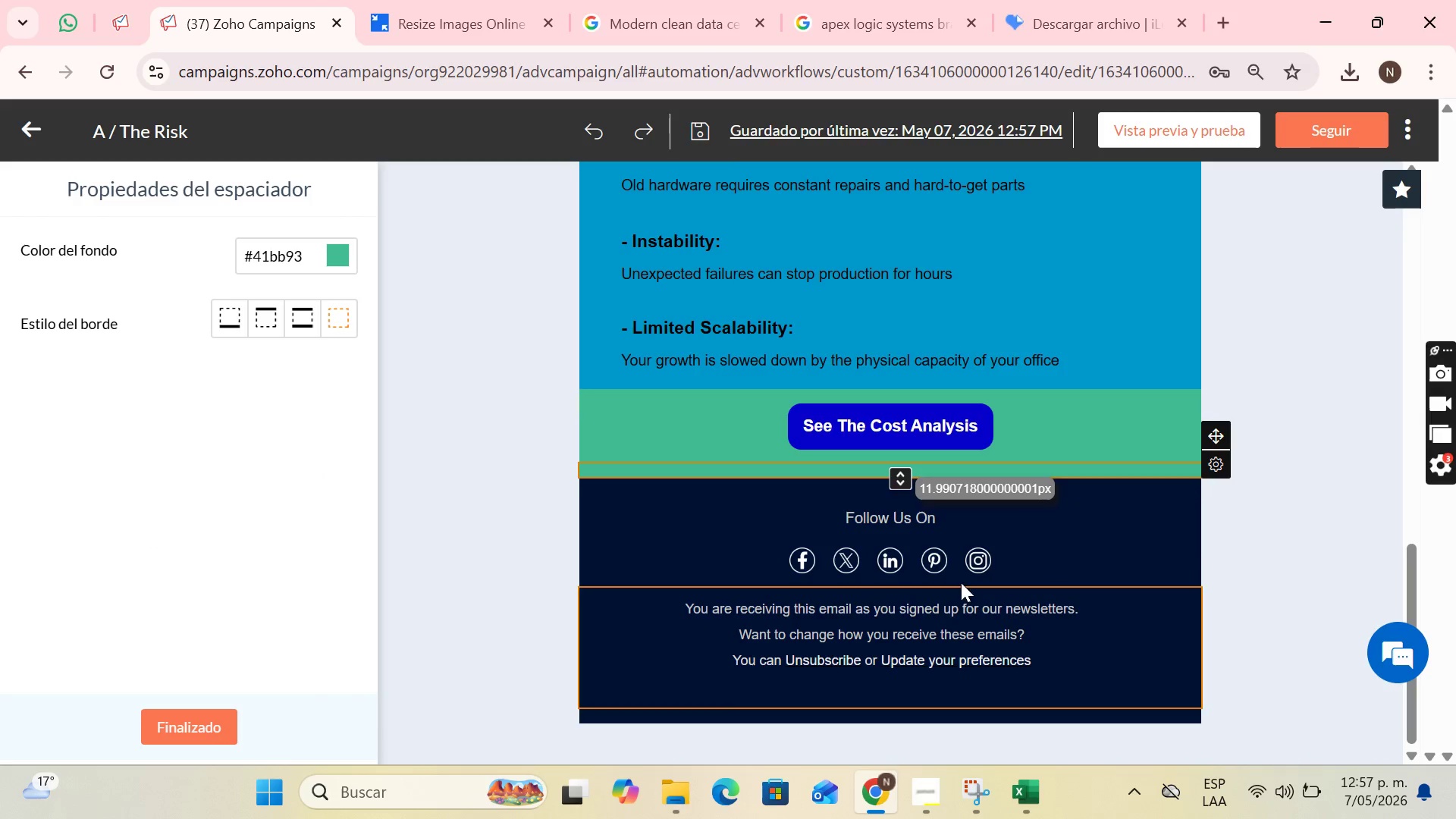 
scroll: coordinate [1206, 594], scroll_direction: down, amount: 7.0
 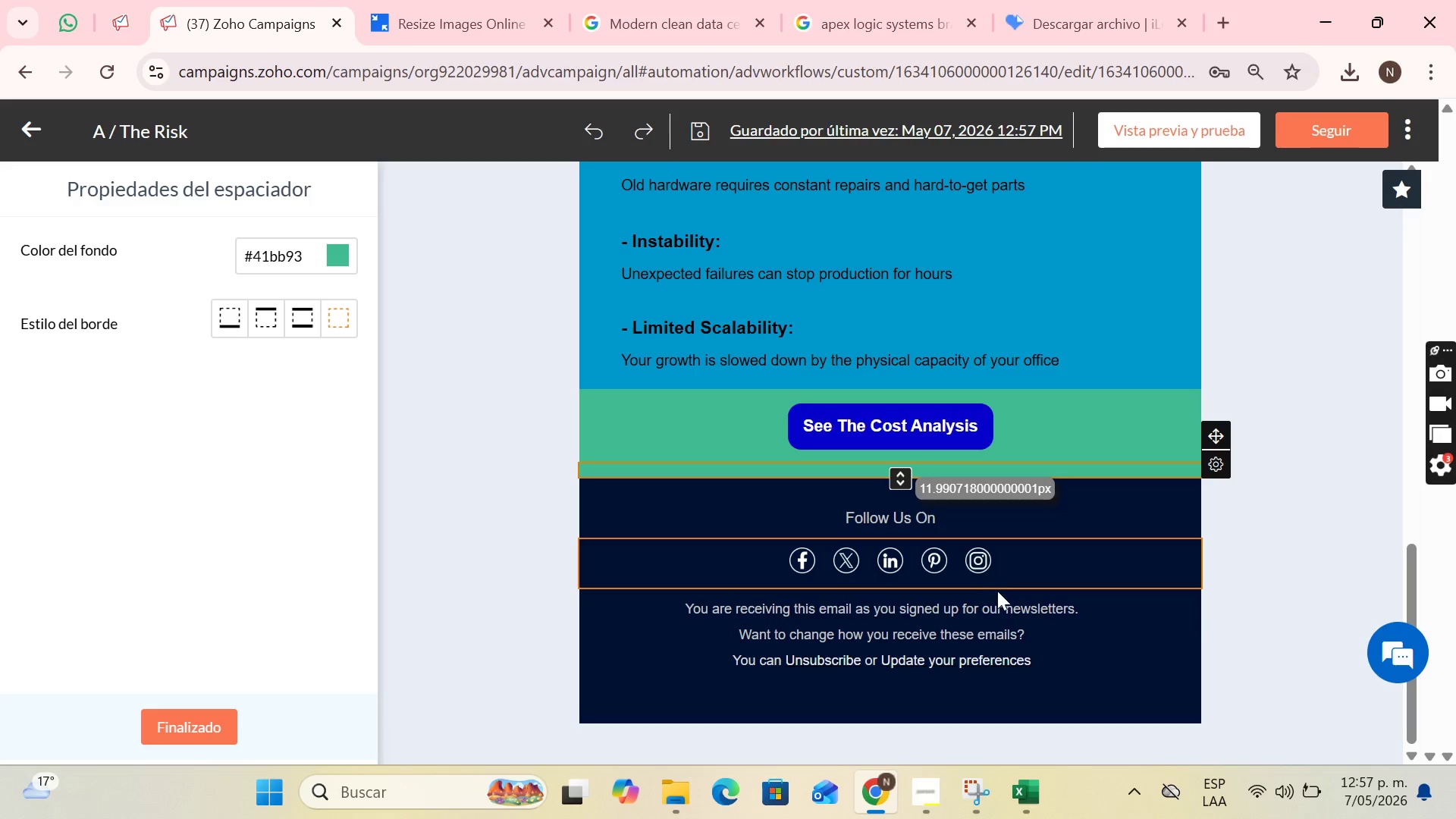 
scroll: coordinate [1138, 644], scroll_direction: up, amount: 11.0
 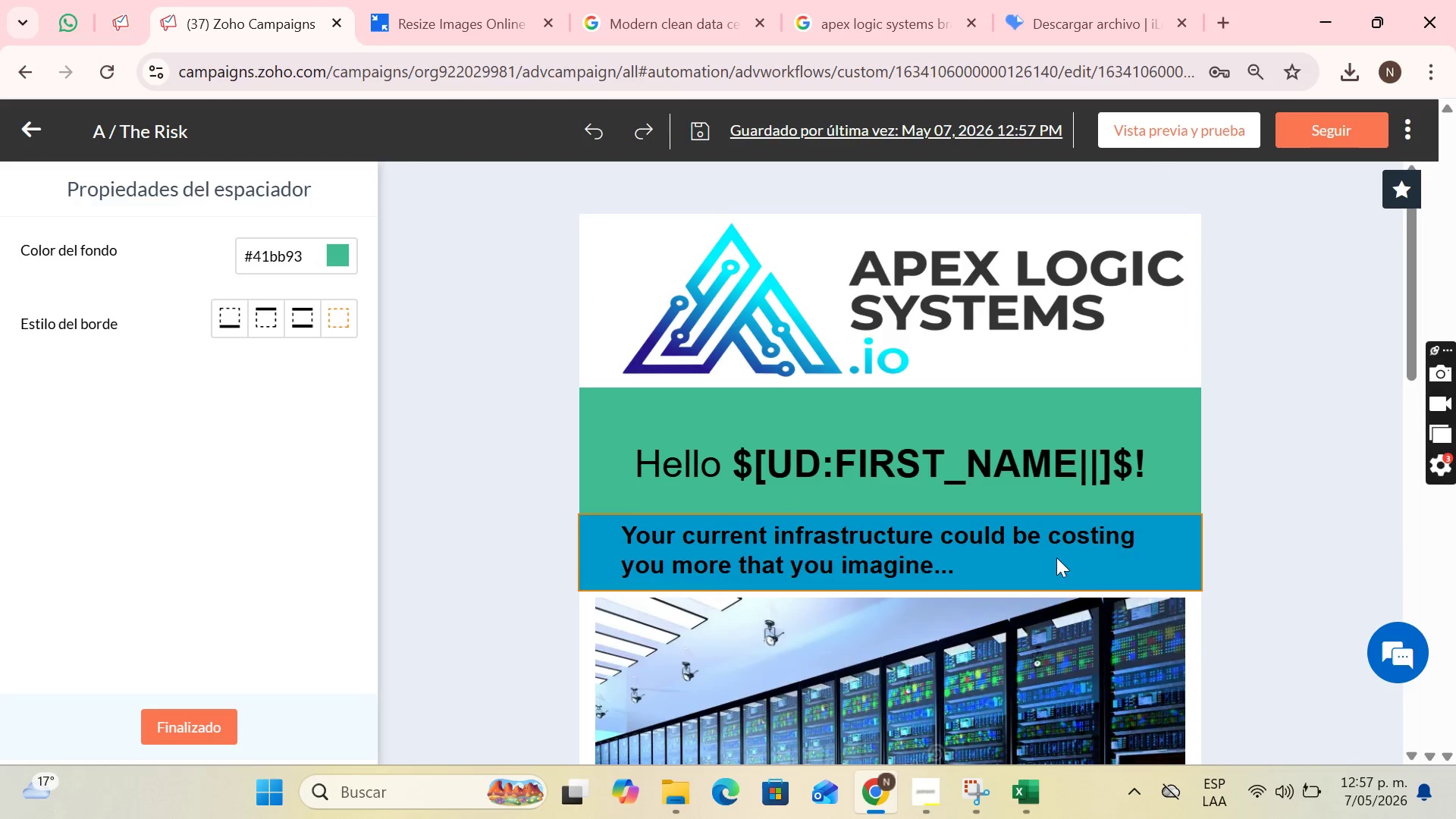 
scroll: coordinate [969, 401], scroll_direction: down, amount: 10.0
 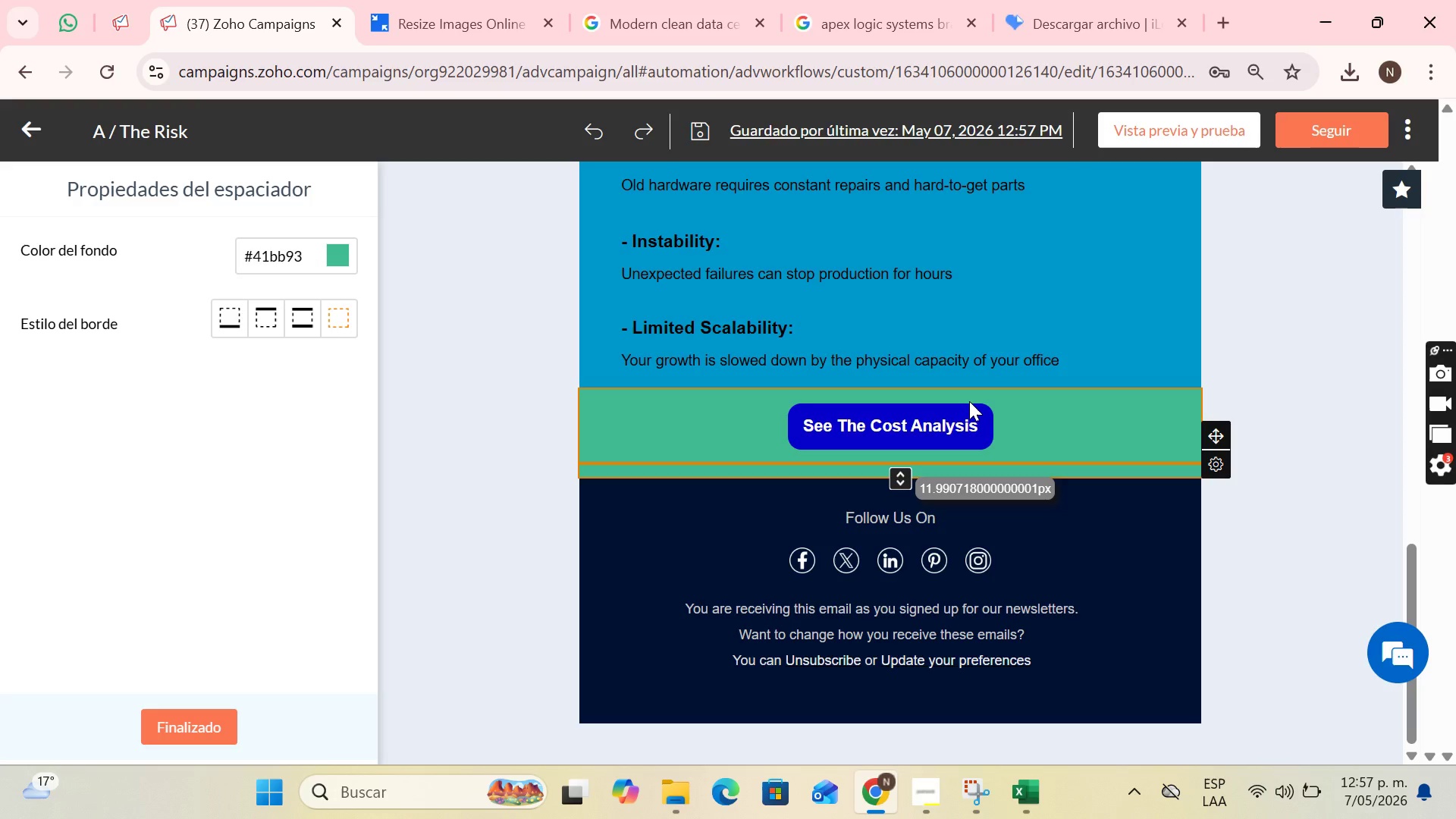 
scroll: coordinate [966, 401], scroll_direction: up, amount: 11.0
 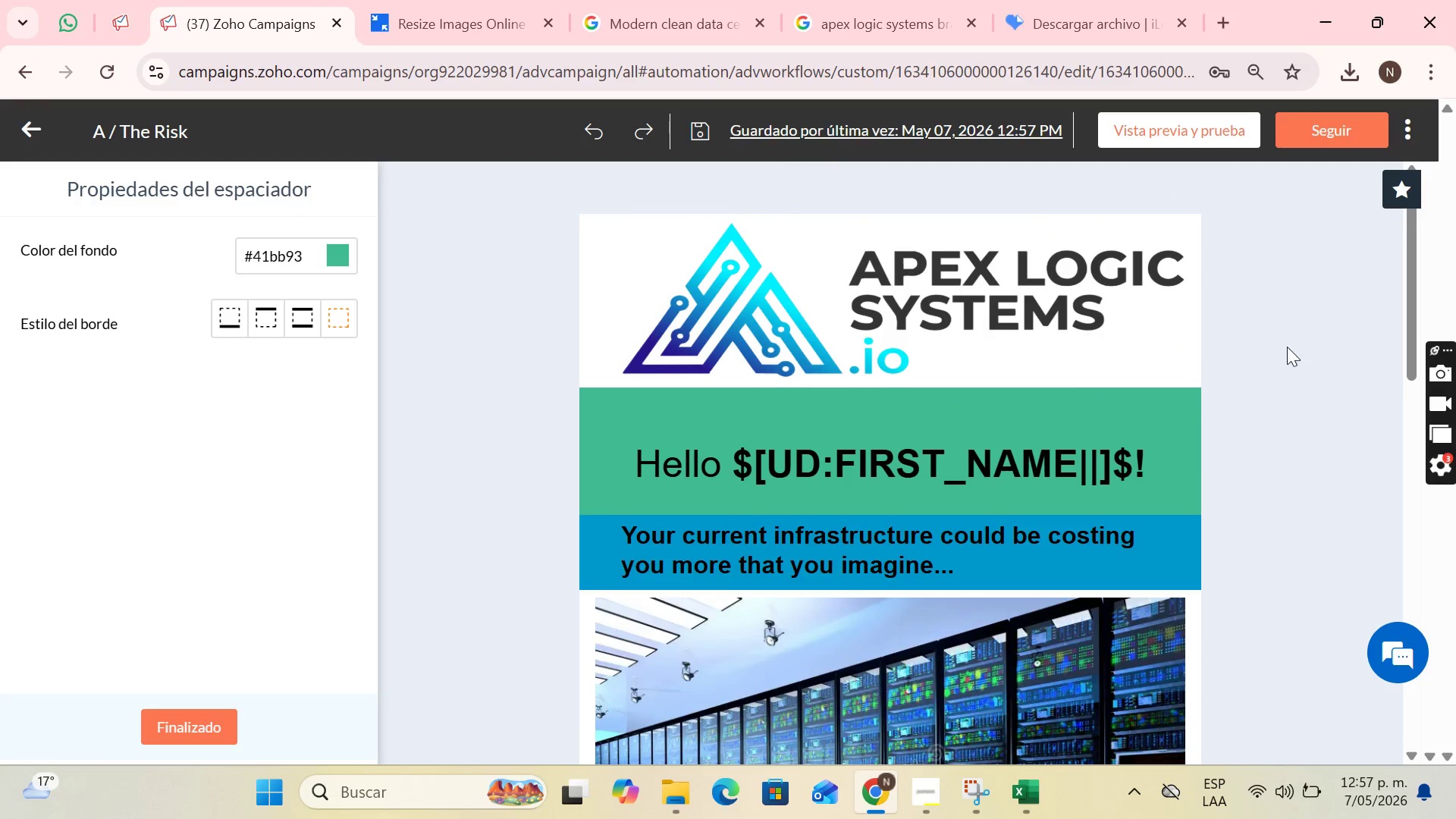 
scroll: coordinate [1157, 387], scroll_direction: down, amount: 10.0
 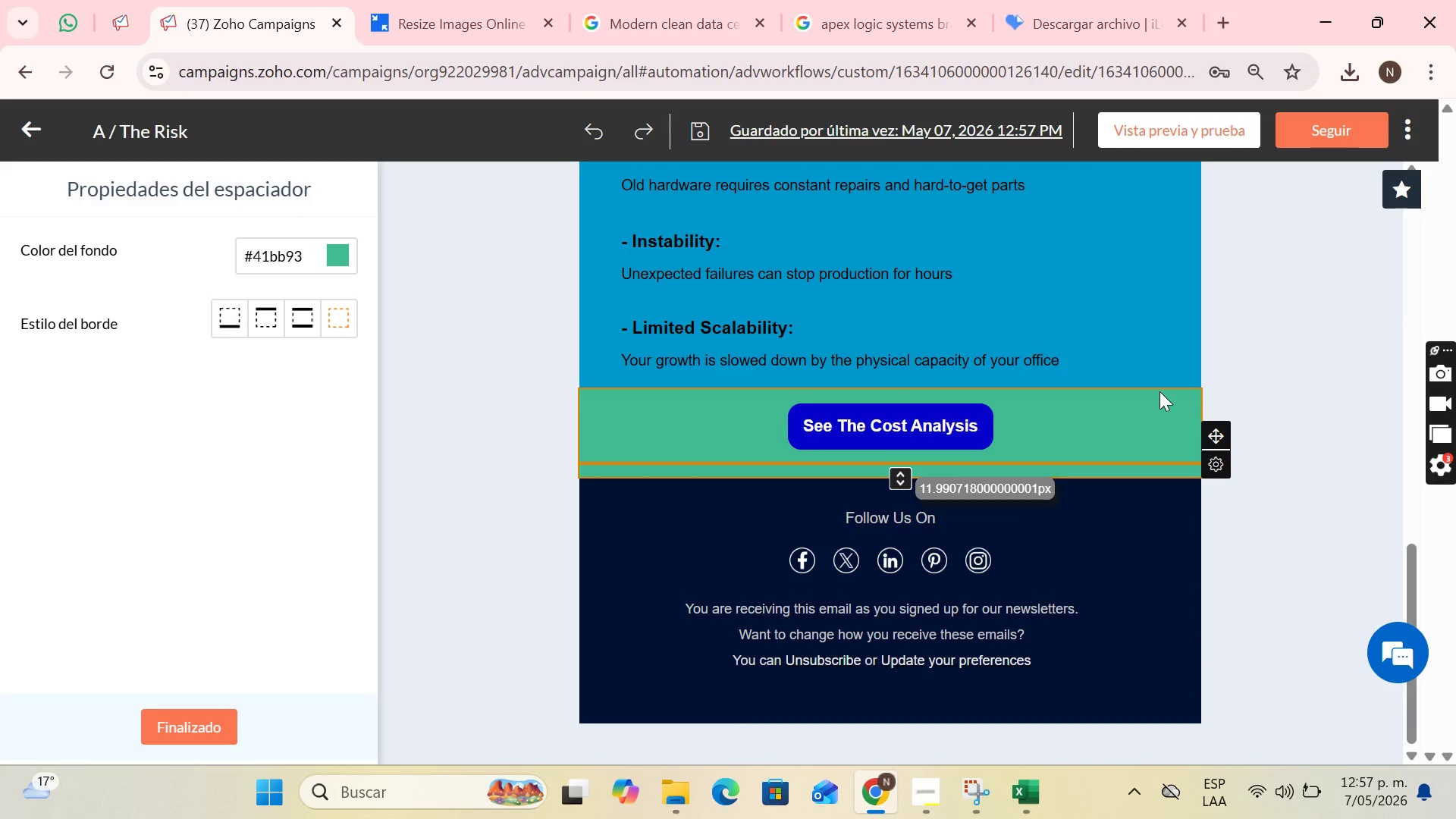 
wait(8.61)
 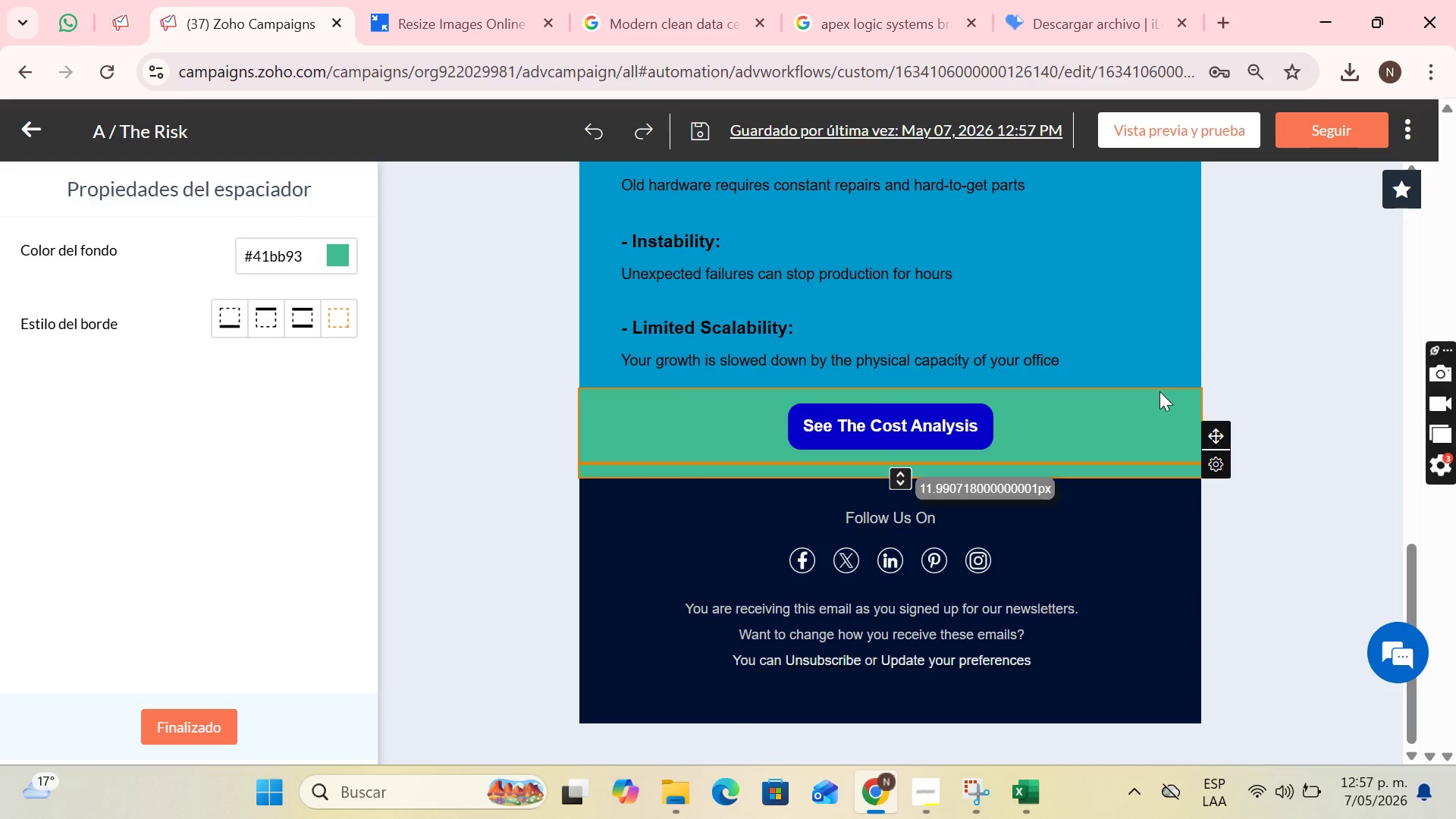 
left_click([1306, 127])
 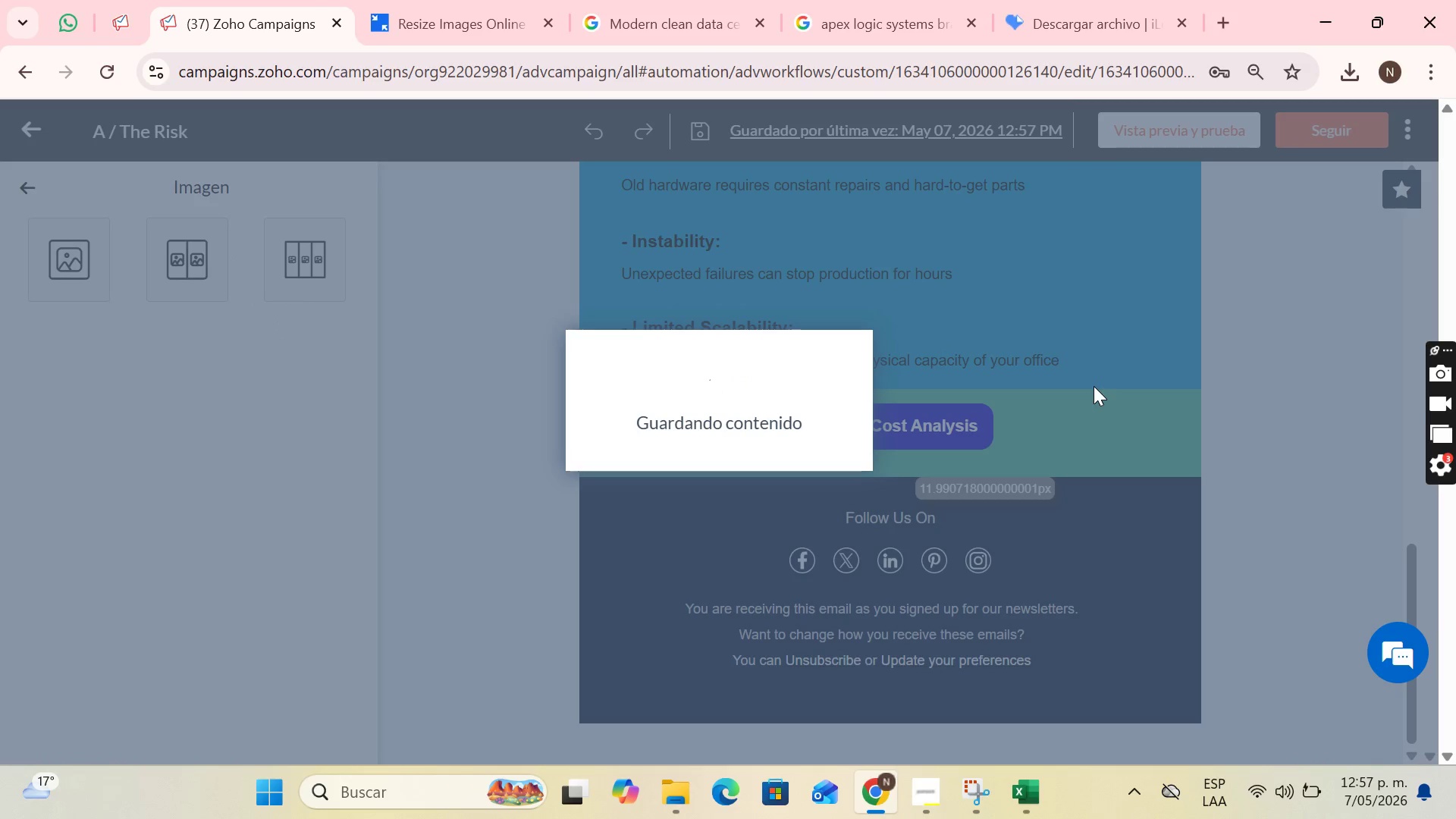 
wait(7.42)
 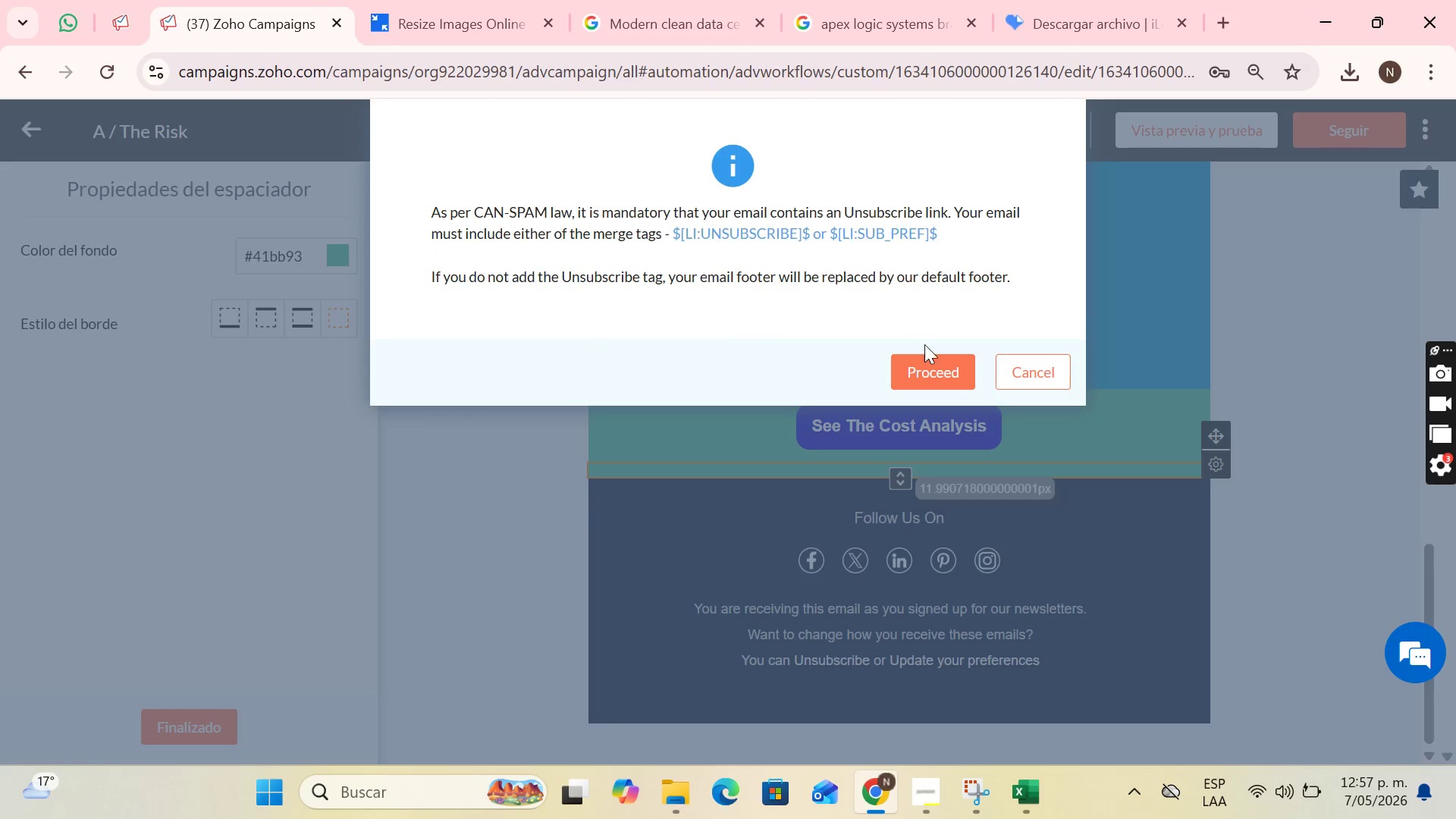 
scroll: coordinate [1225, 377], scroll_direction: none, amount: 0.0
 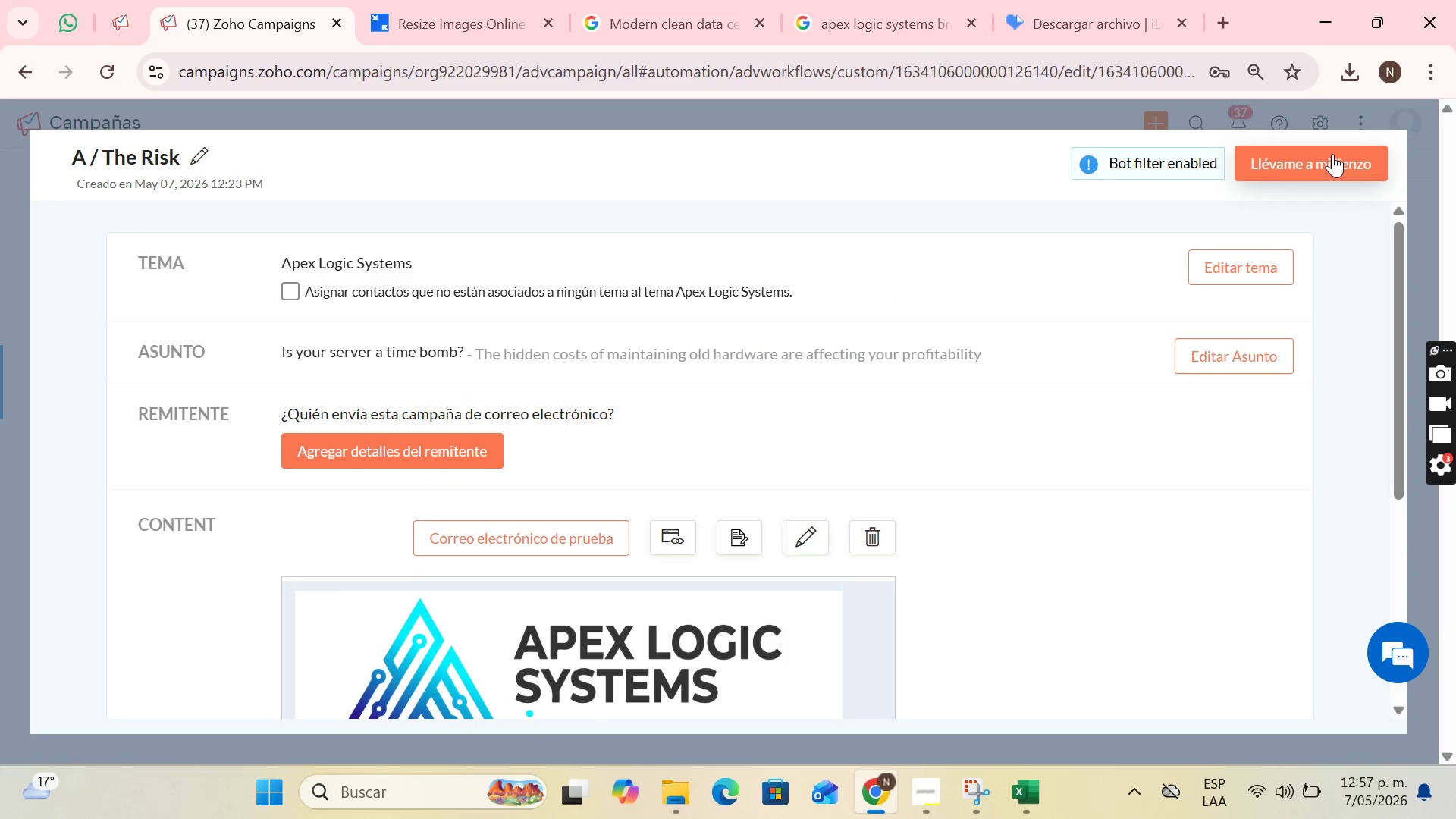 
left_click([1332, 154])
 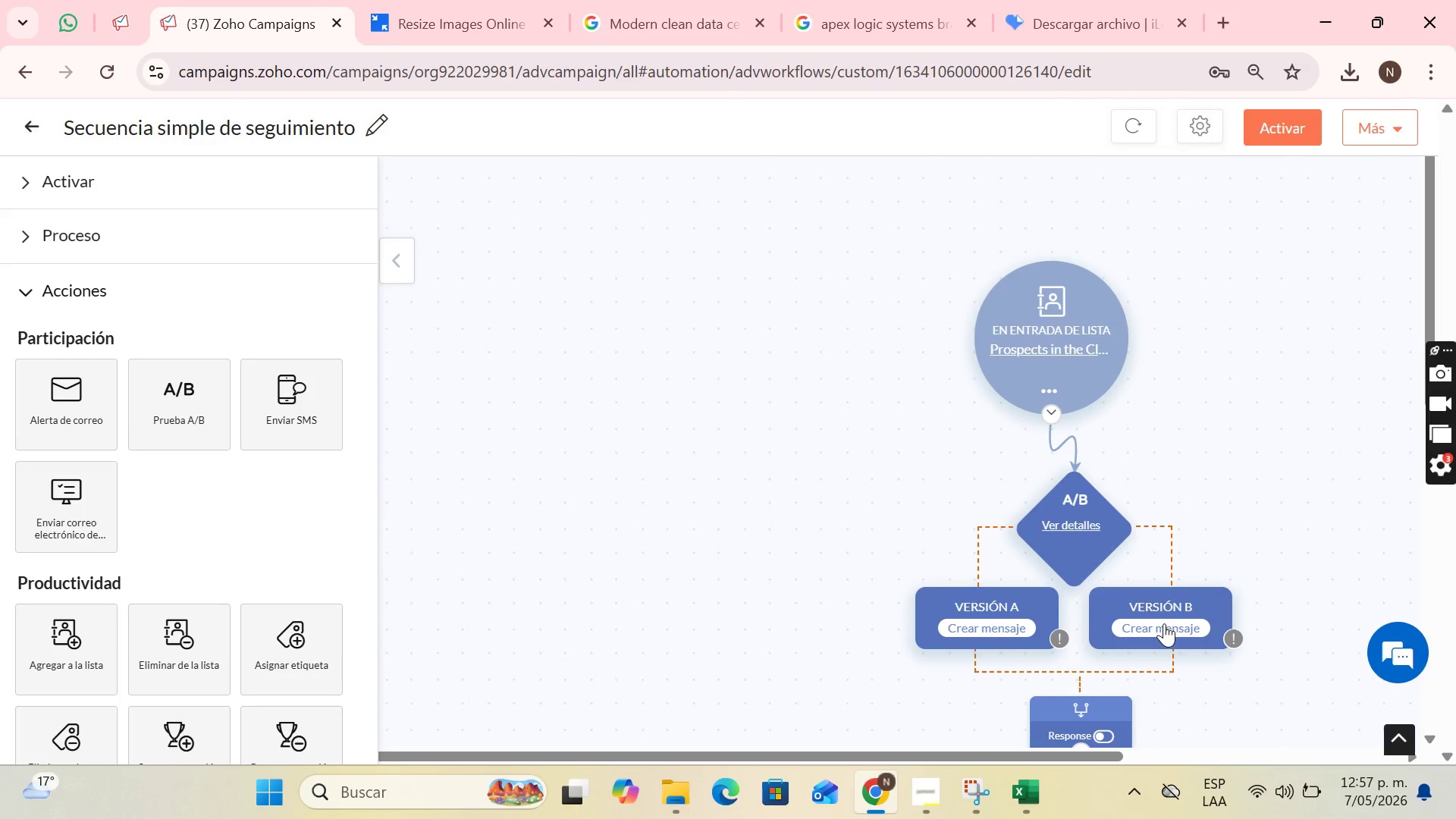 
left_click([1164, 623])
 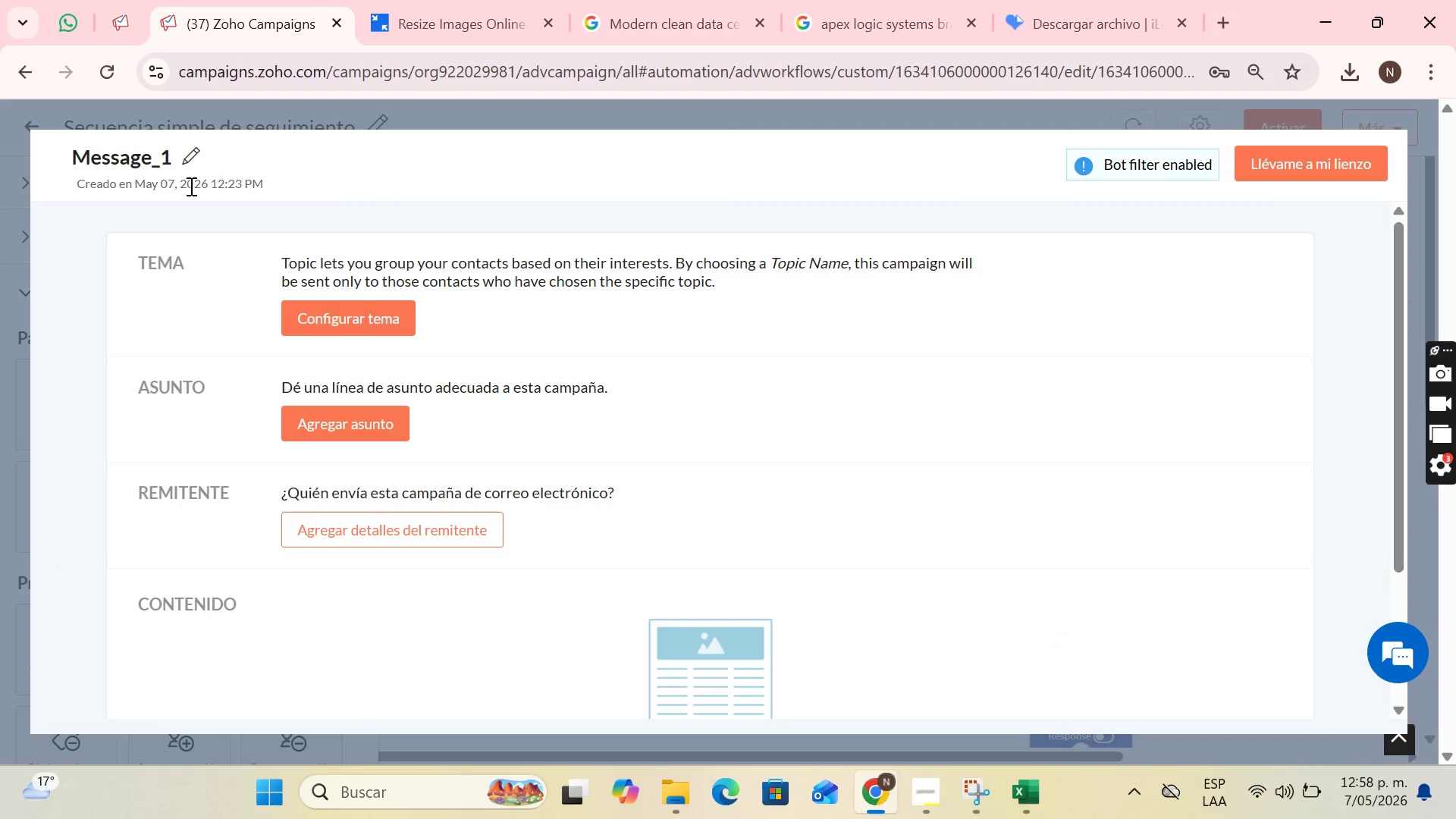 
left_click([194, 155])
 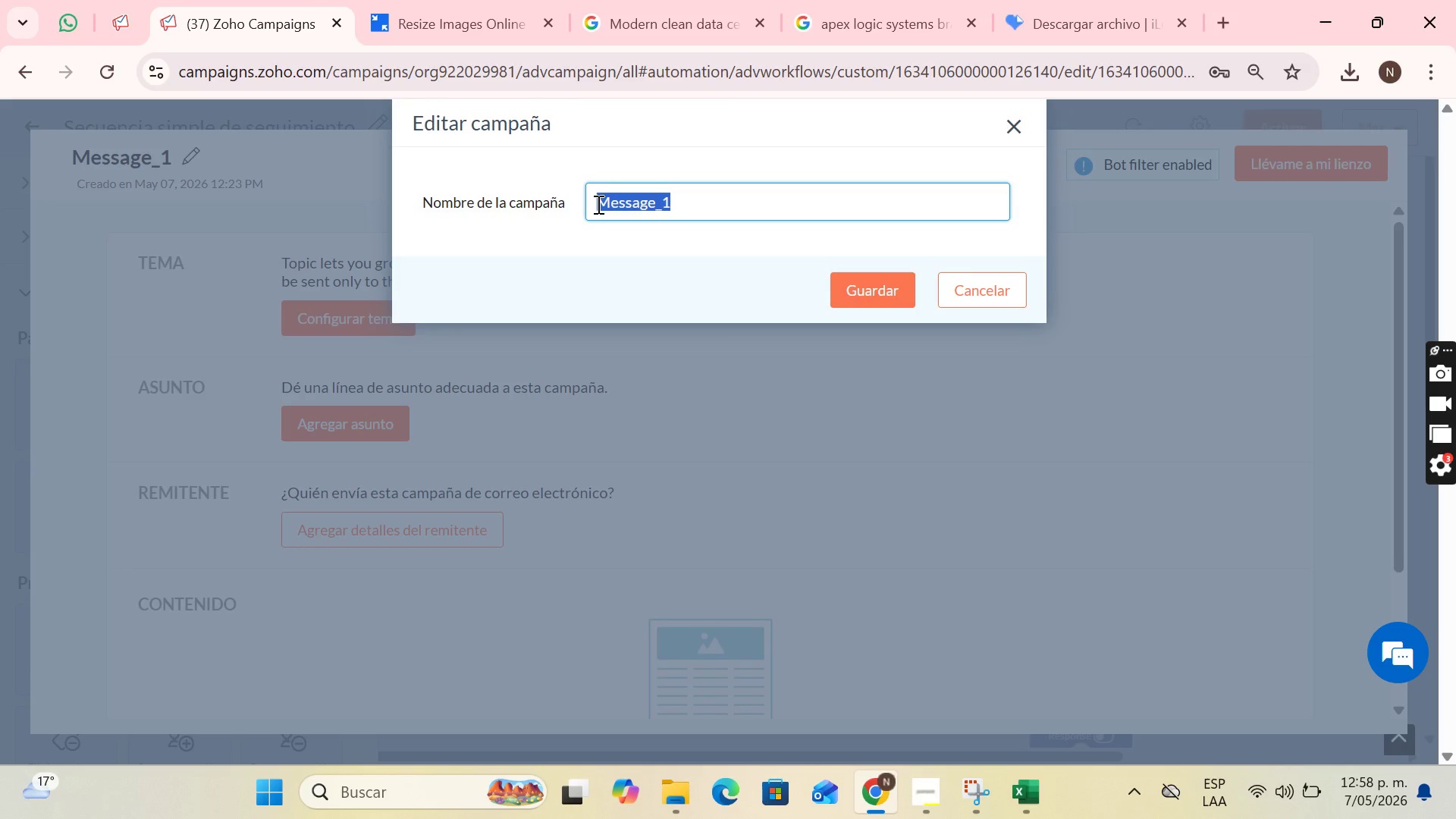 
key(Backspace)
type(b)
key(Backspace)
type(B & tHE )
key(Backspace)
key(Backspace)
key(Backspace)
key(Backspace)
type(The Risk)
 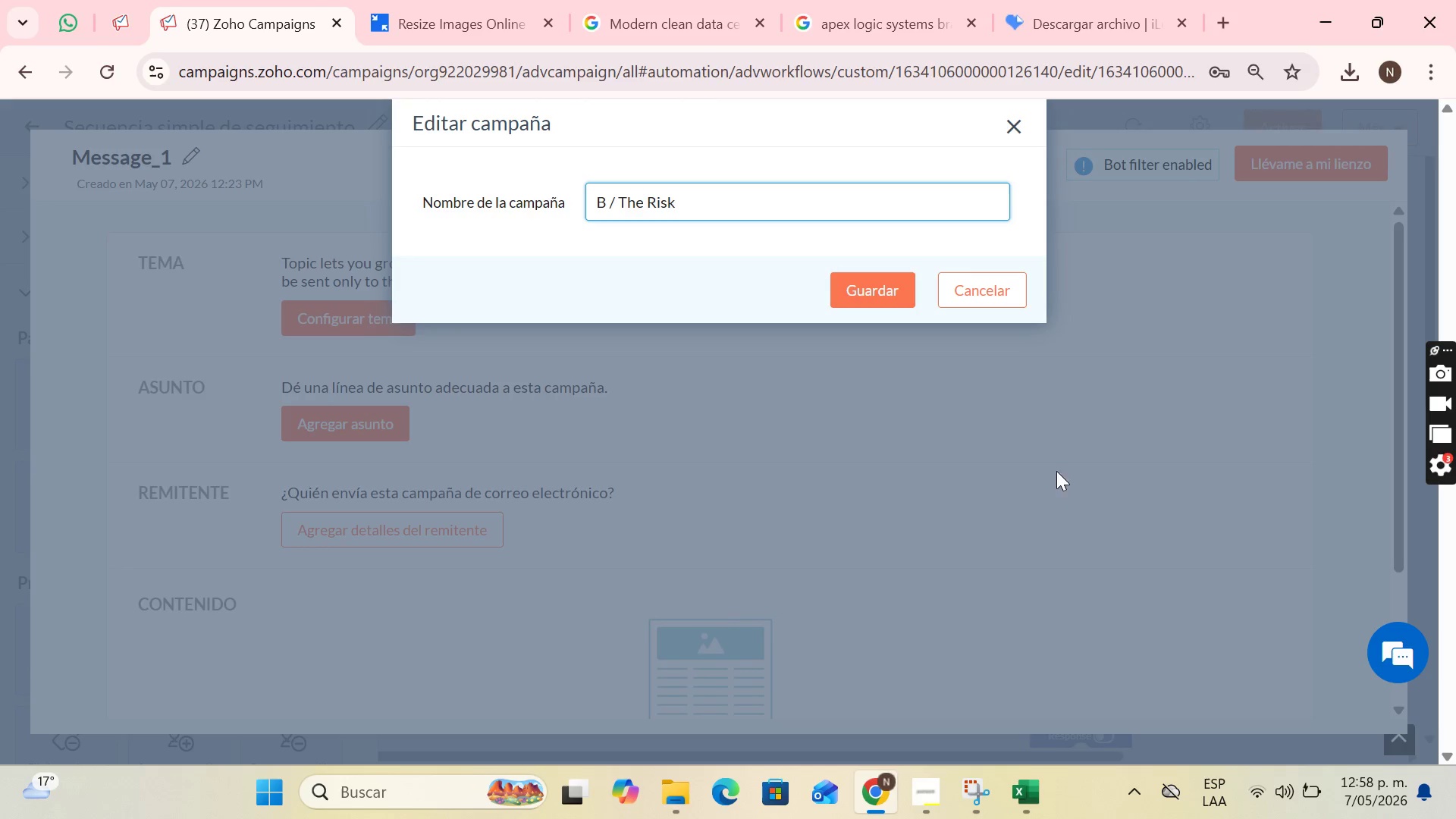 
left_click([852, 286])
 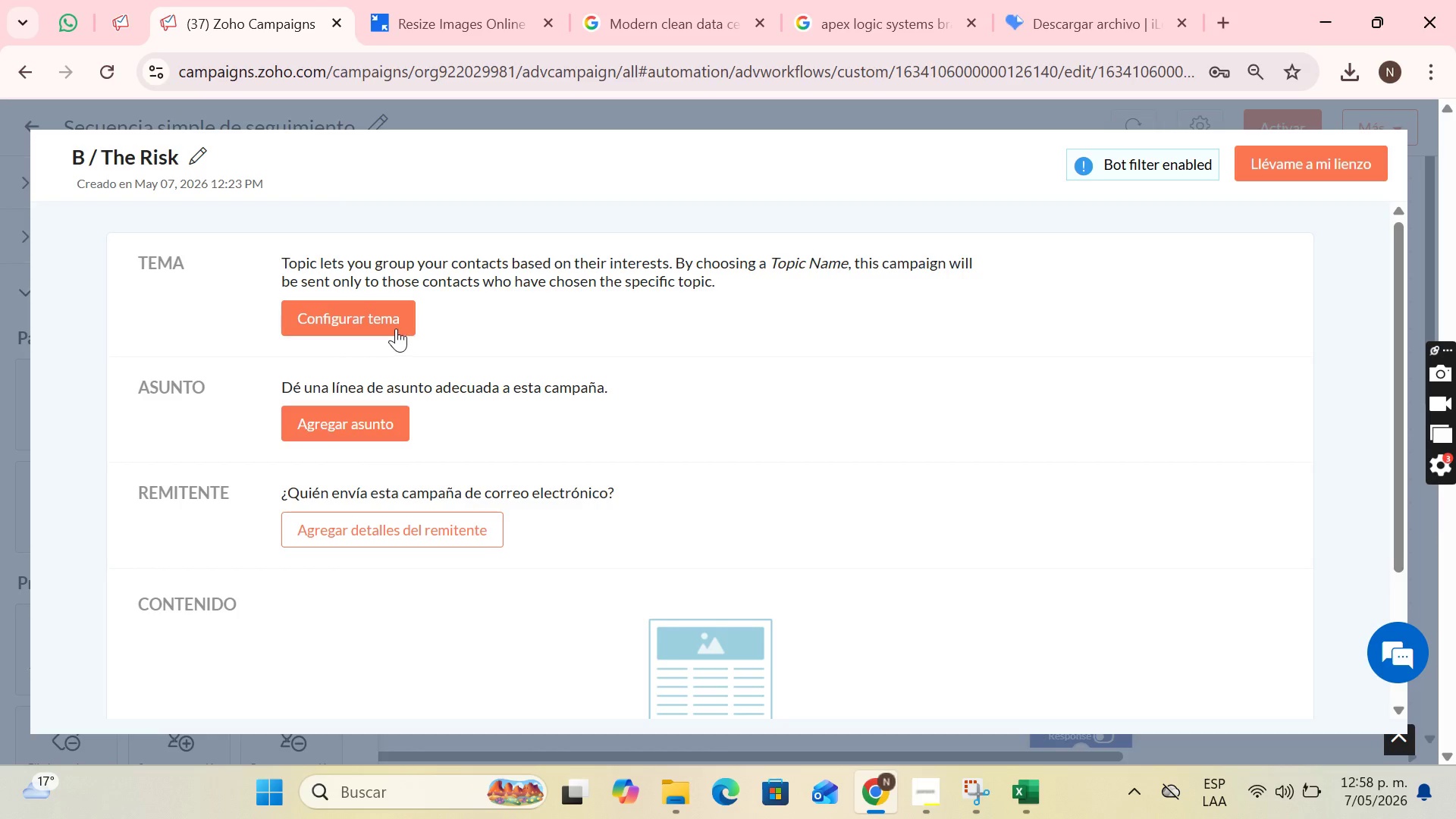 
left_click([351, 315])
 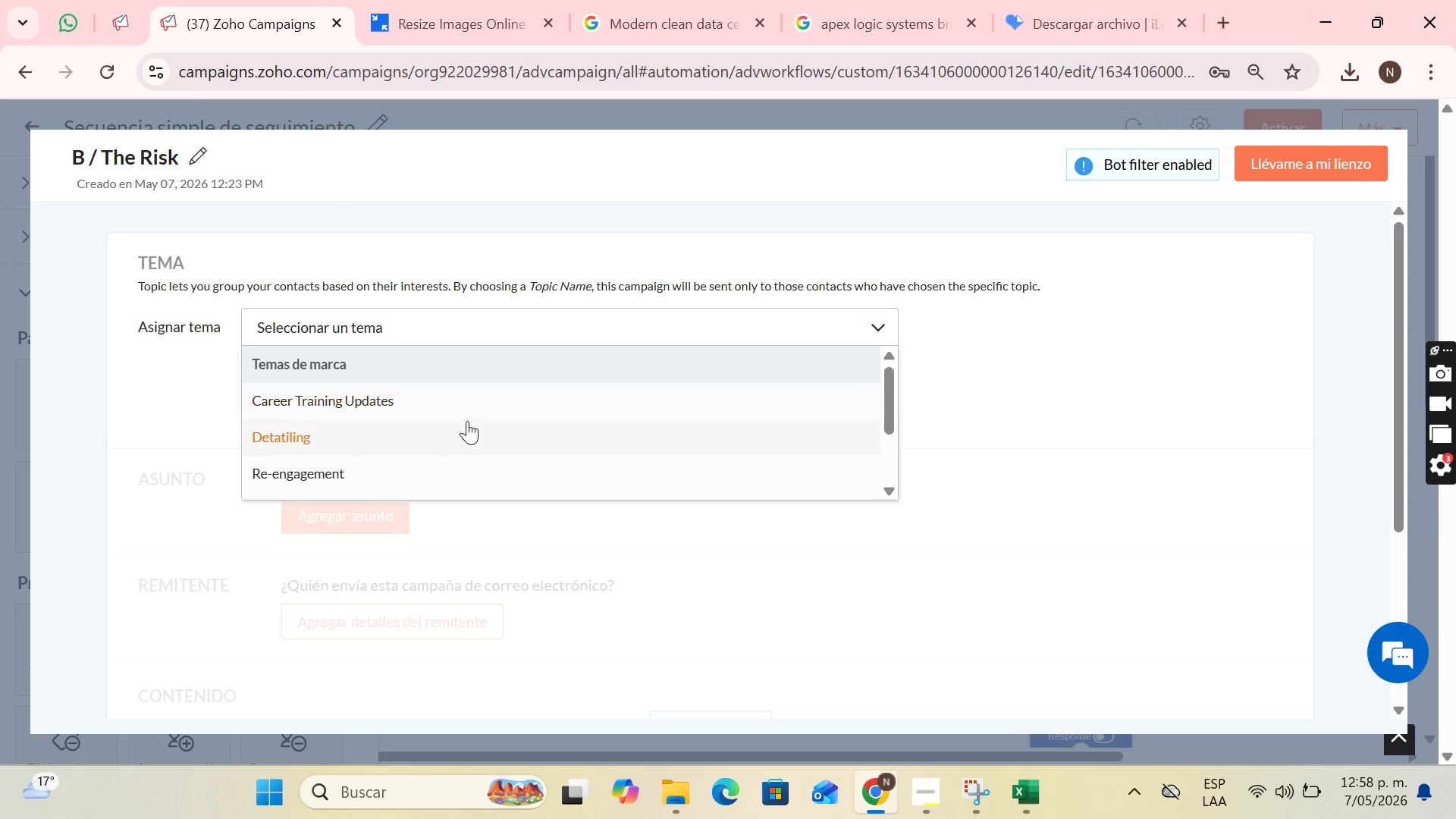 
scroll: coordinate [410, 447], scroll_direction: down, amount: 2.0
 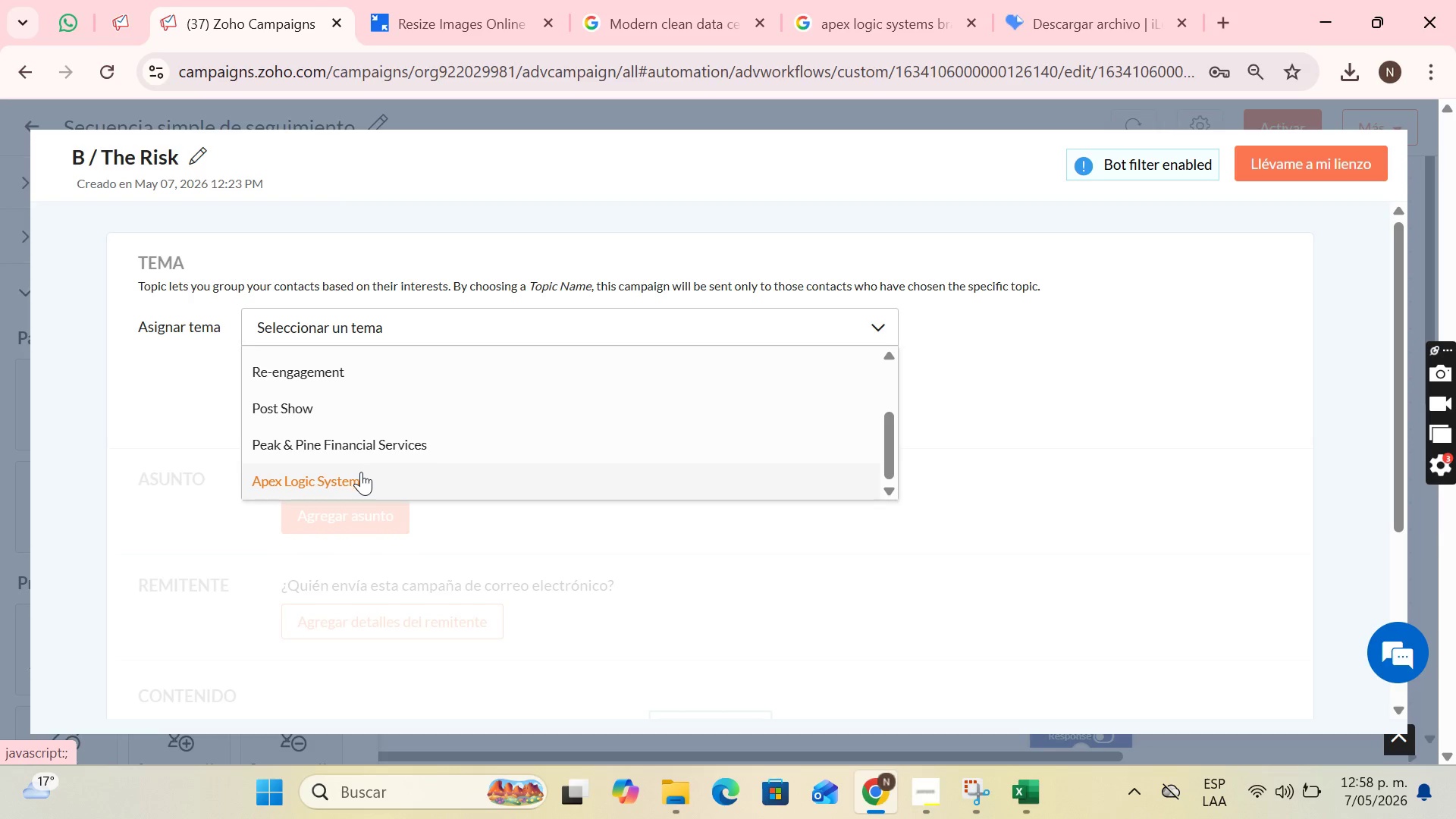 
left_click([361, 472])
 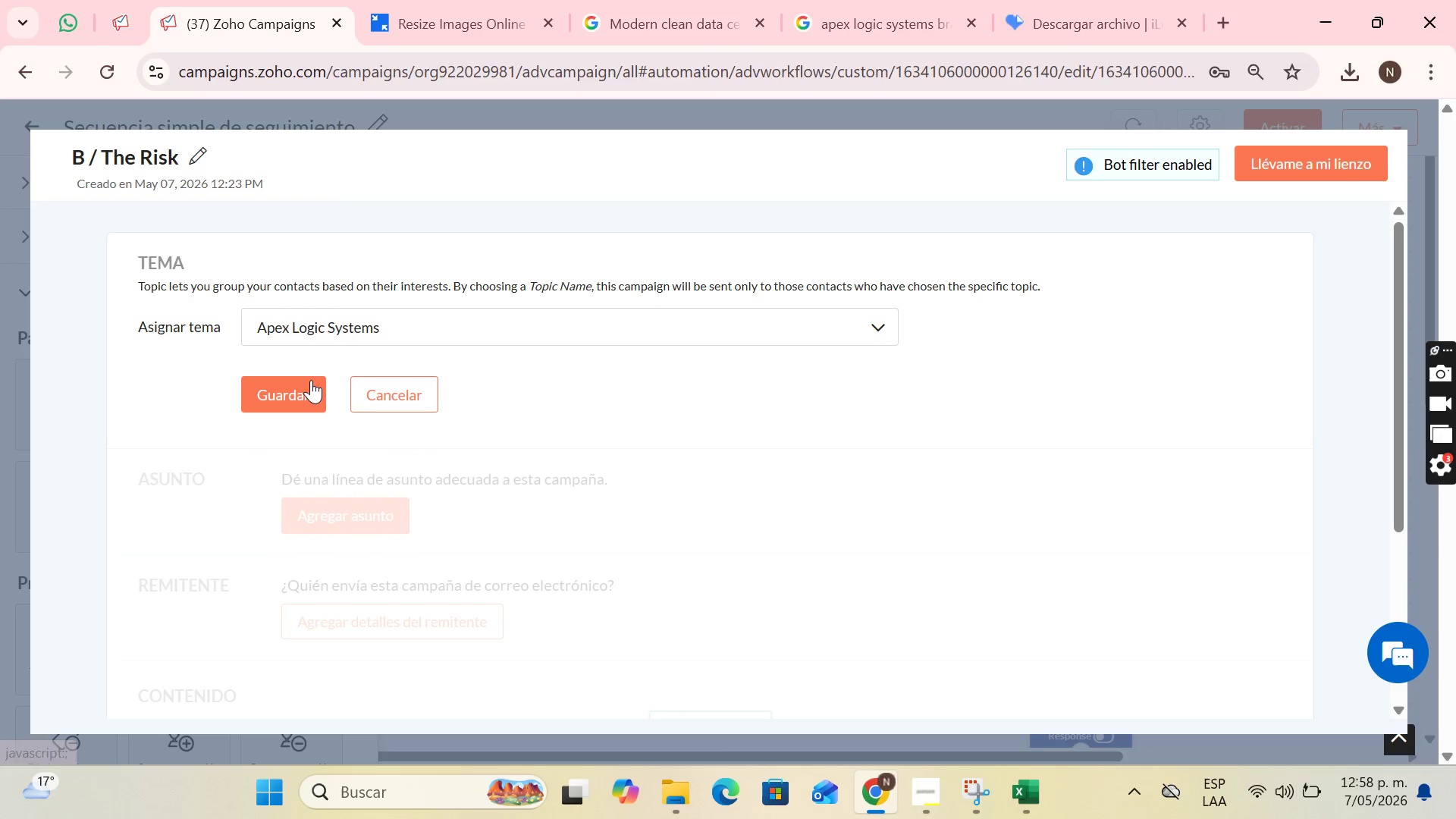 
left_click([309, 380])
 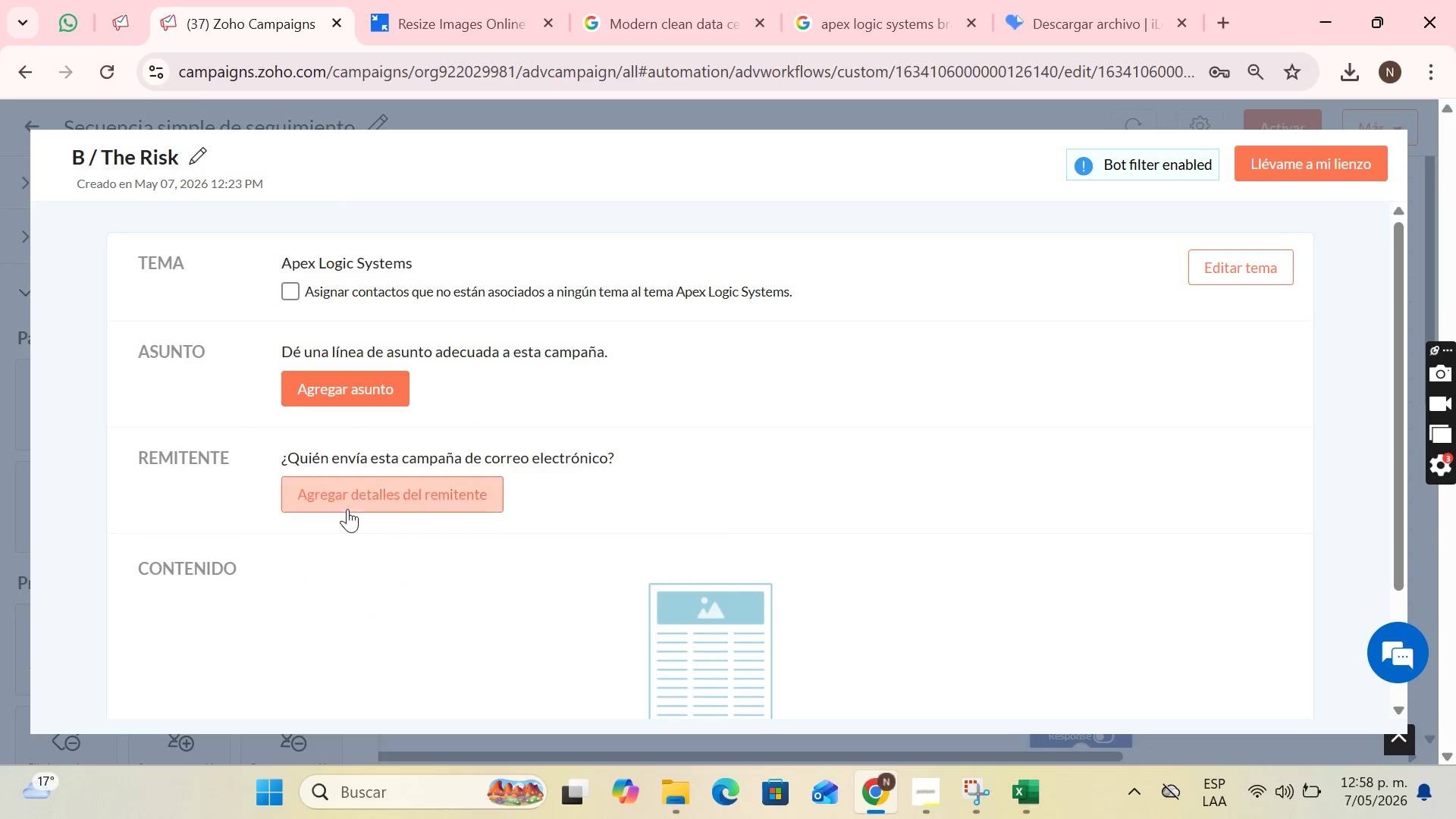 
left_click([348, 509])
 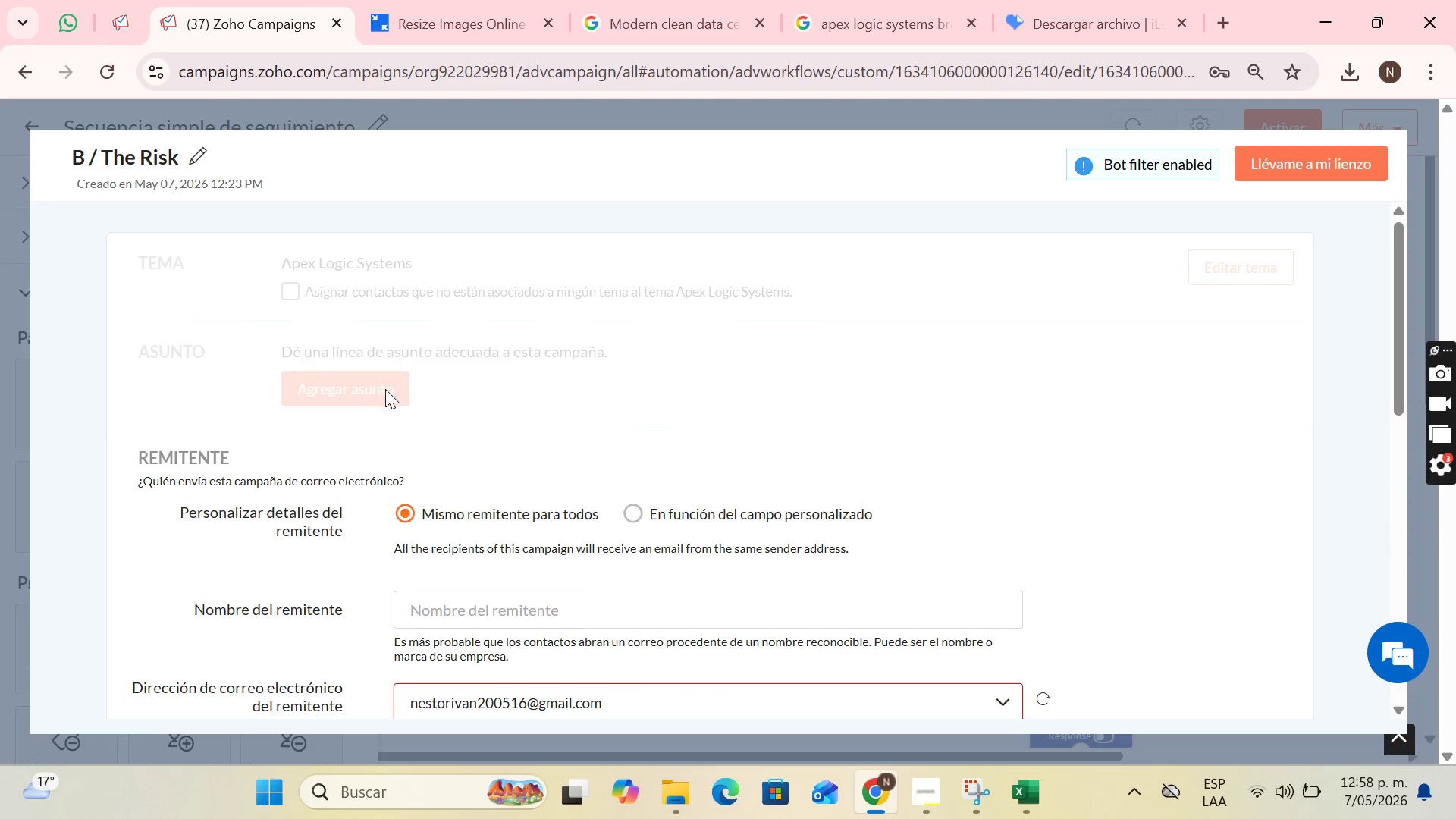 
scroll: coordinate [522, 404], scroll_direction: down, amount: 3.0
 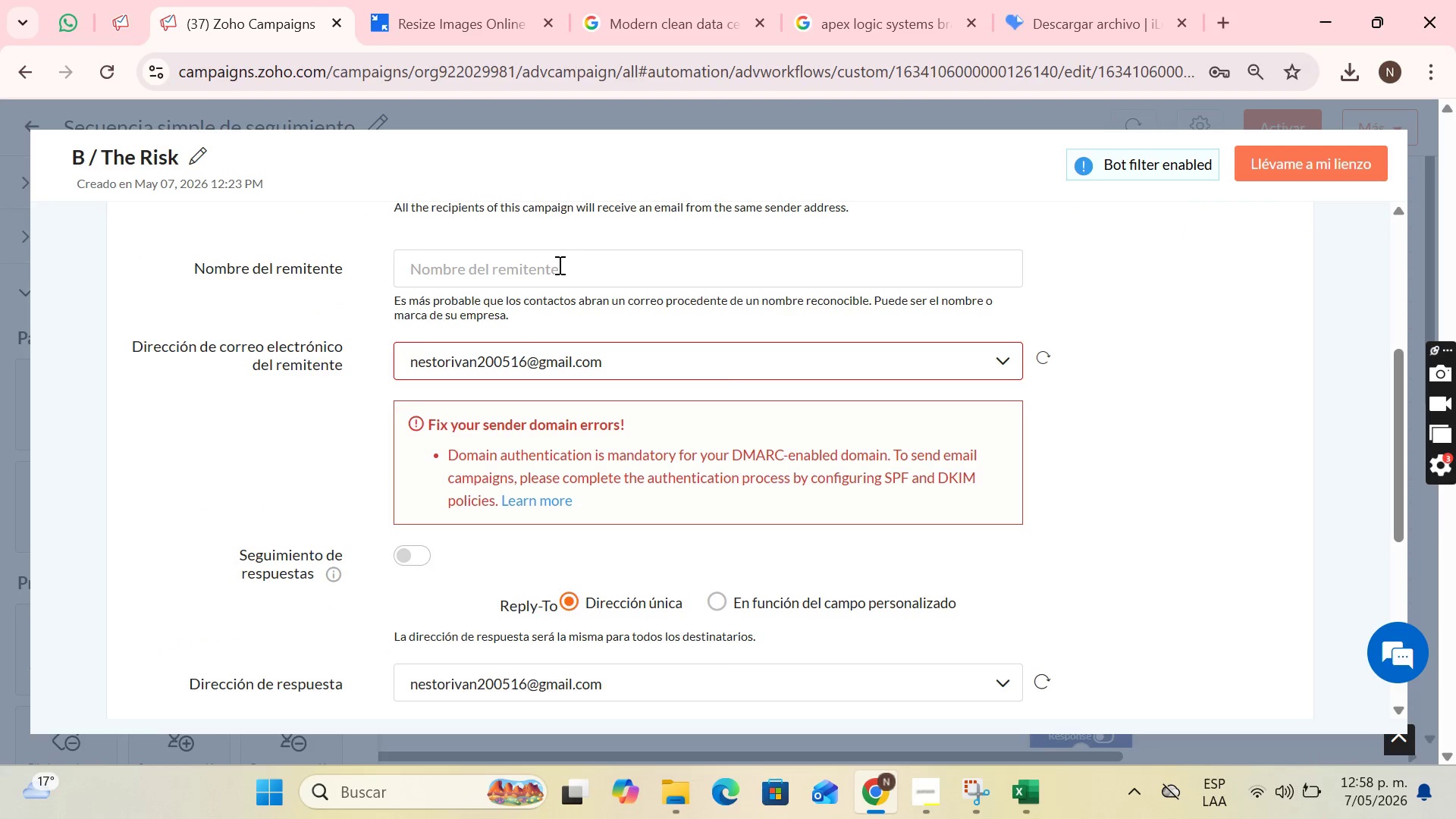 
left_click([558, 271])
 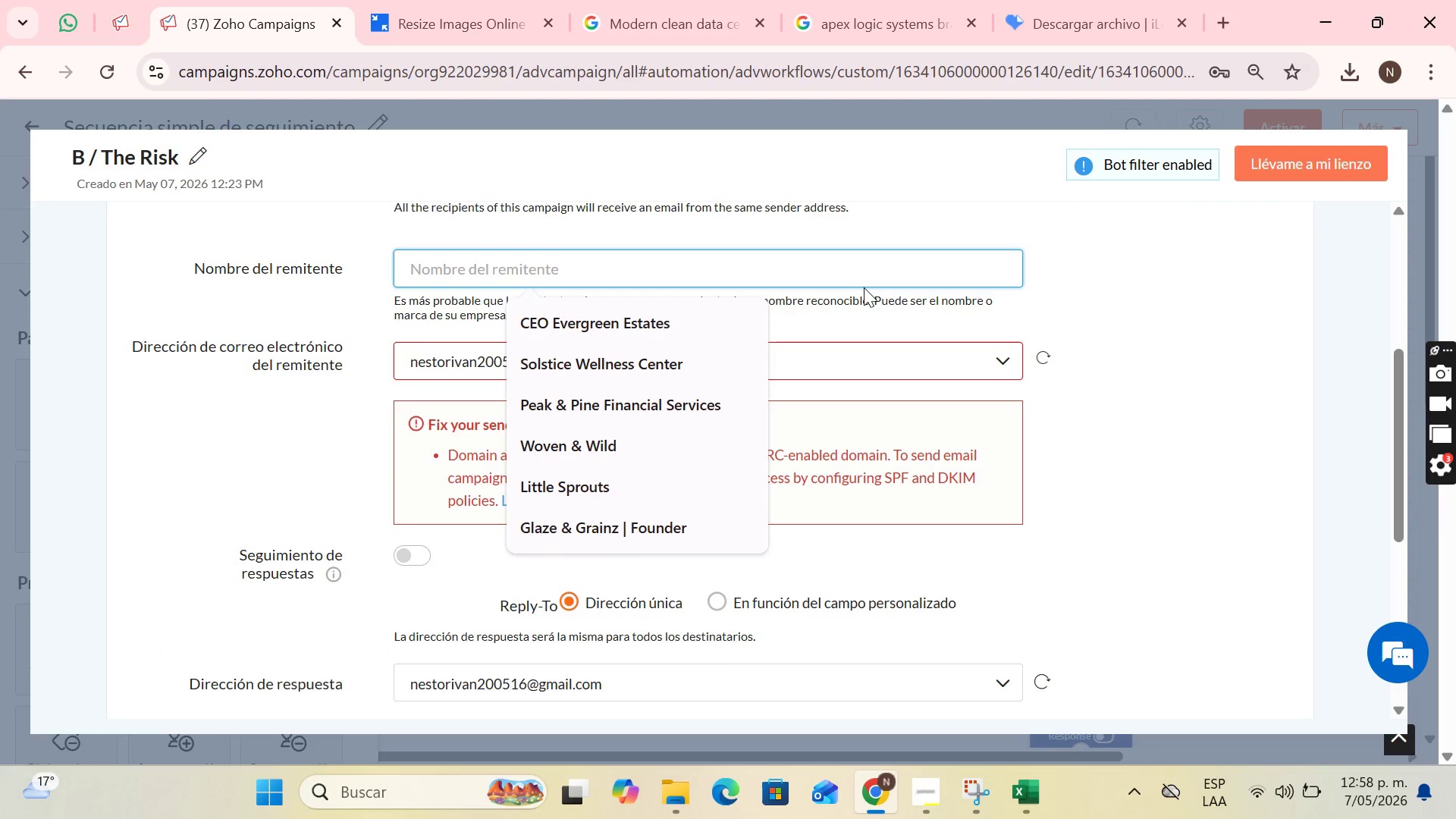 
key(CapsLock)
 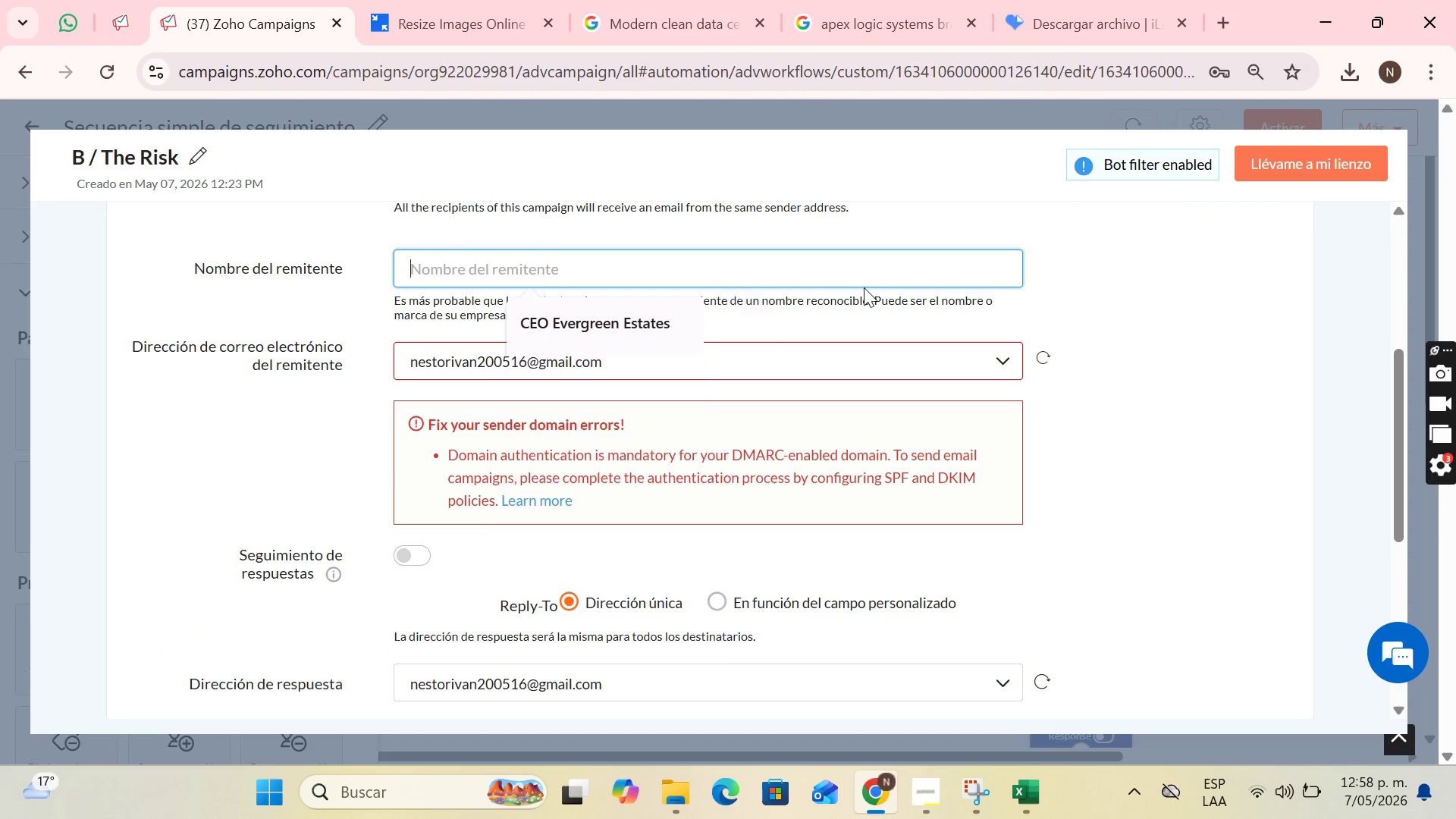 
key(A)
 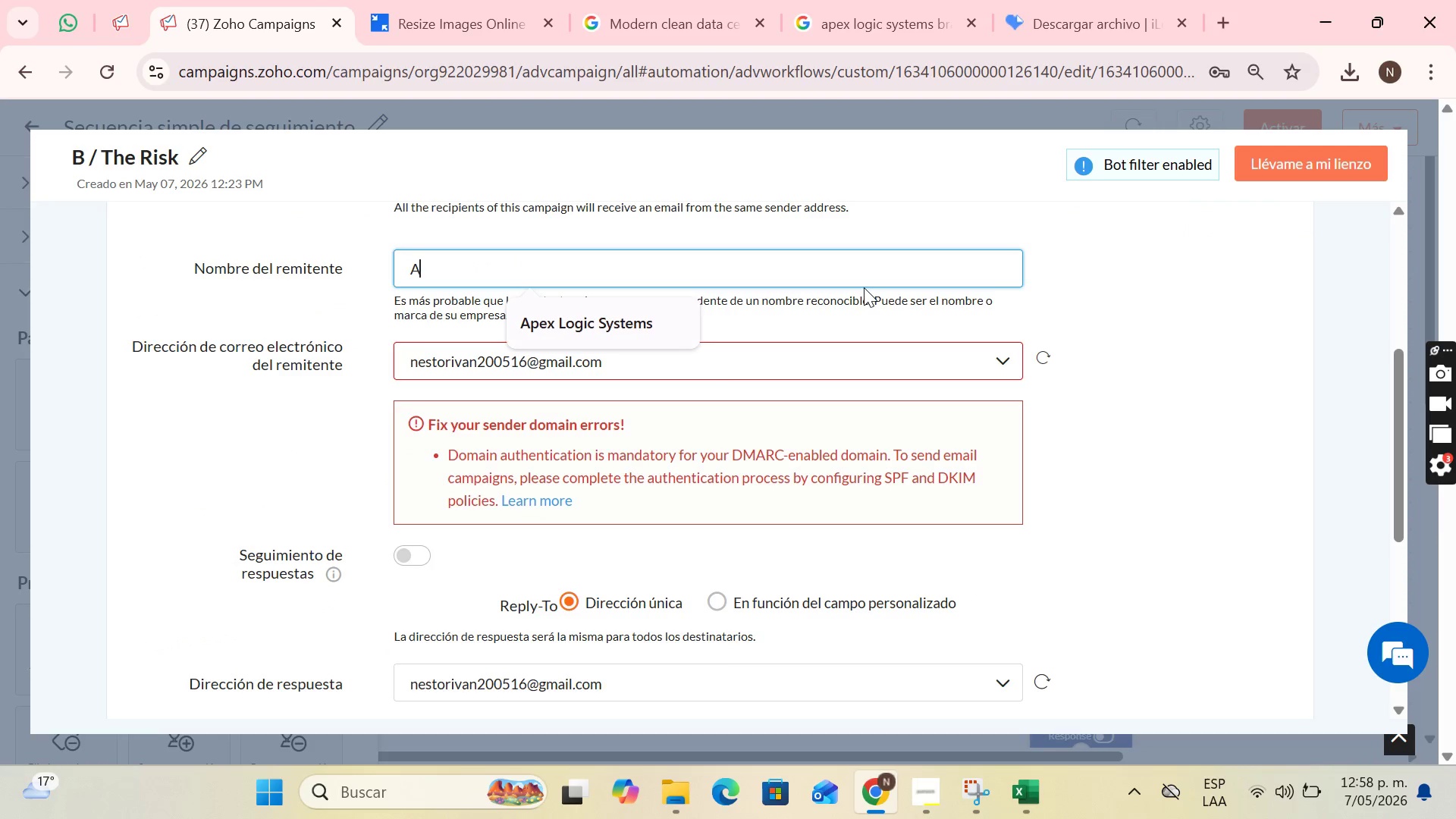 
key(CapsLock)
 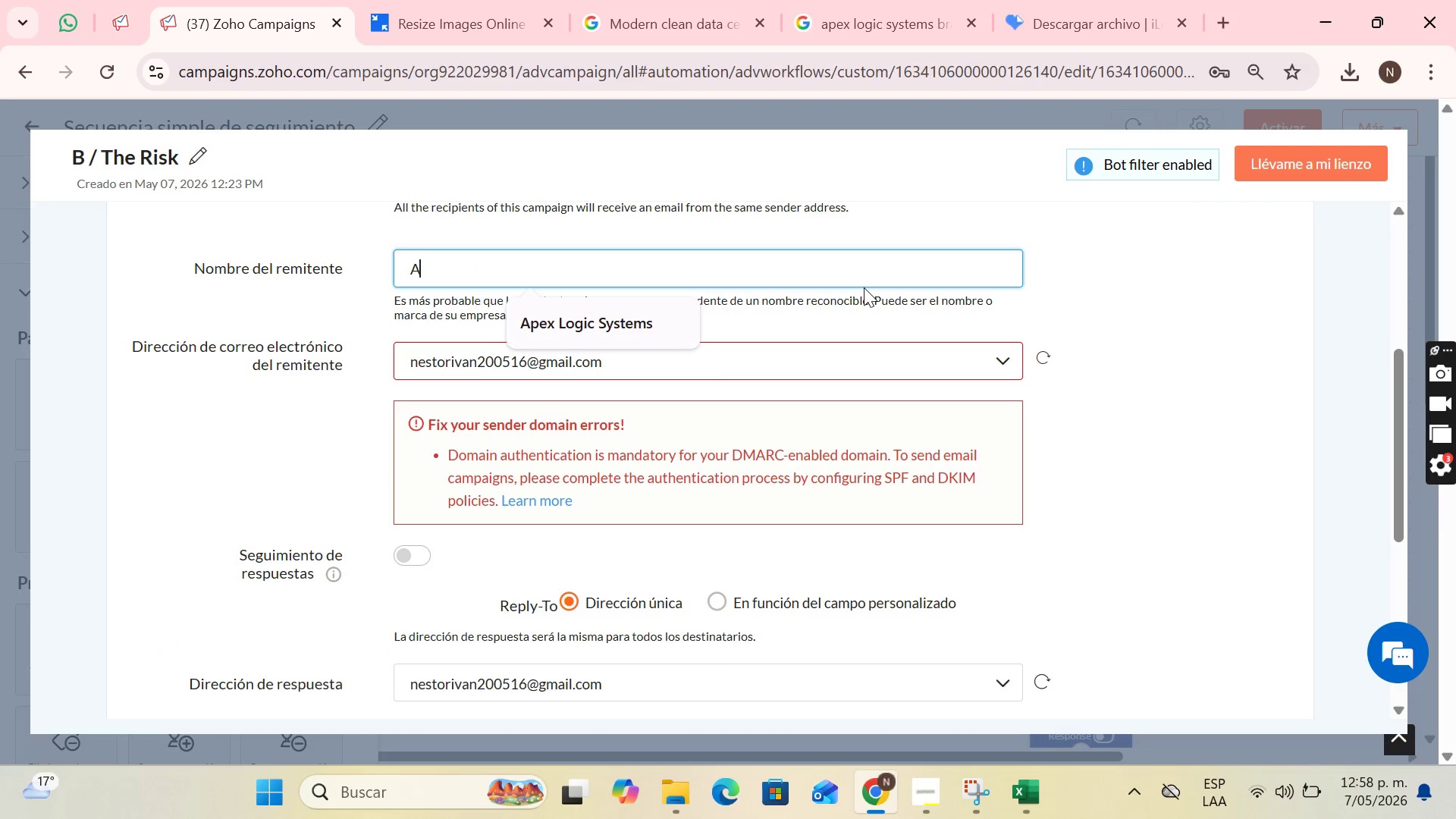 
key(P)
 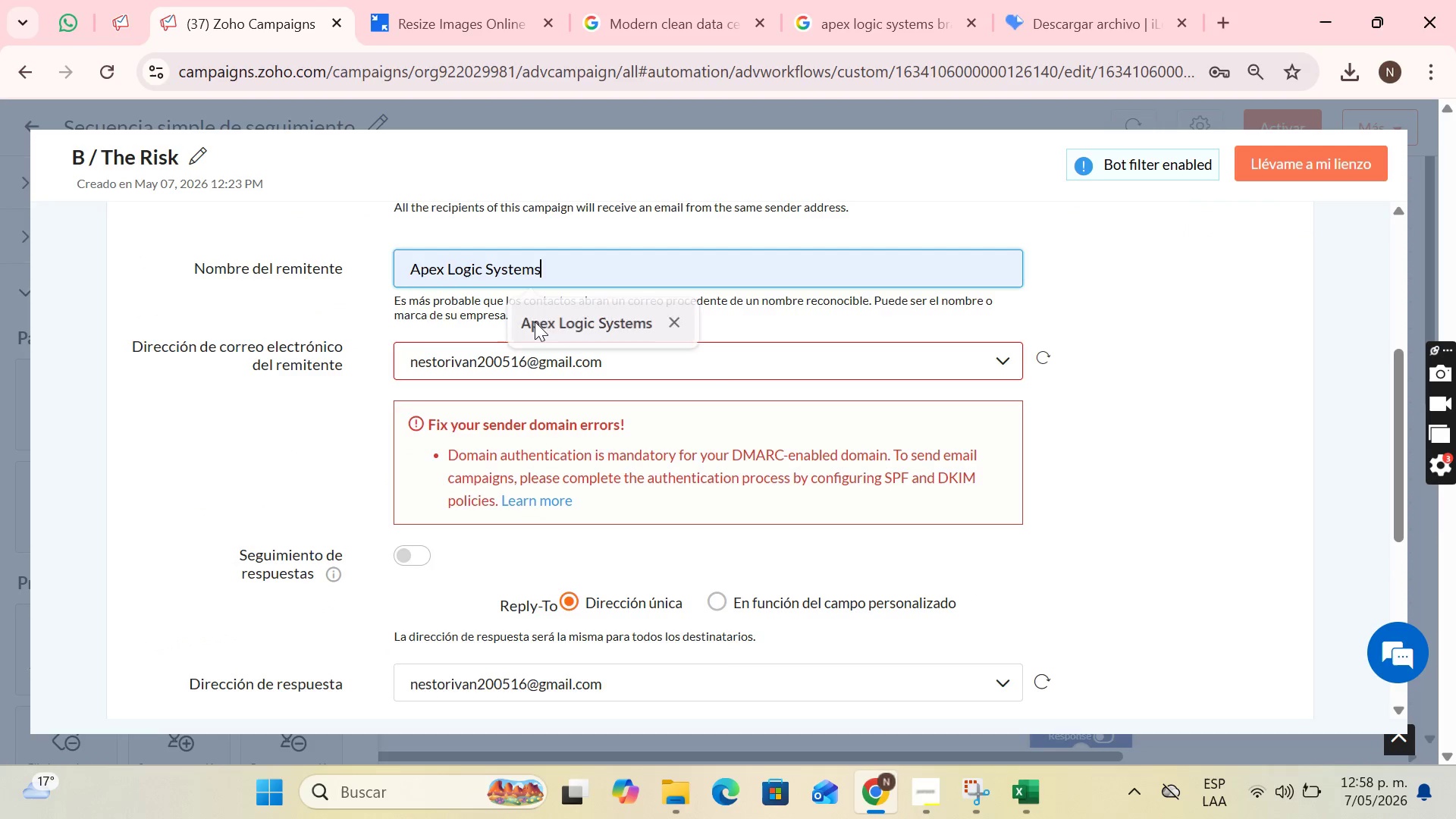 
double_click([534, 351])
 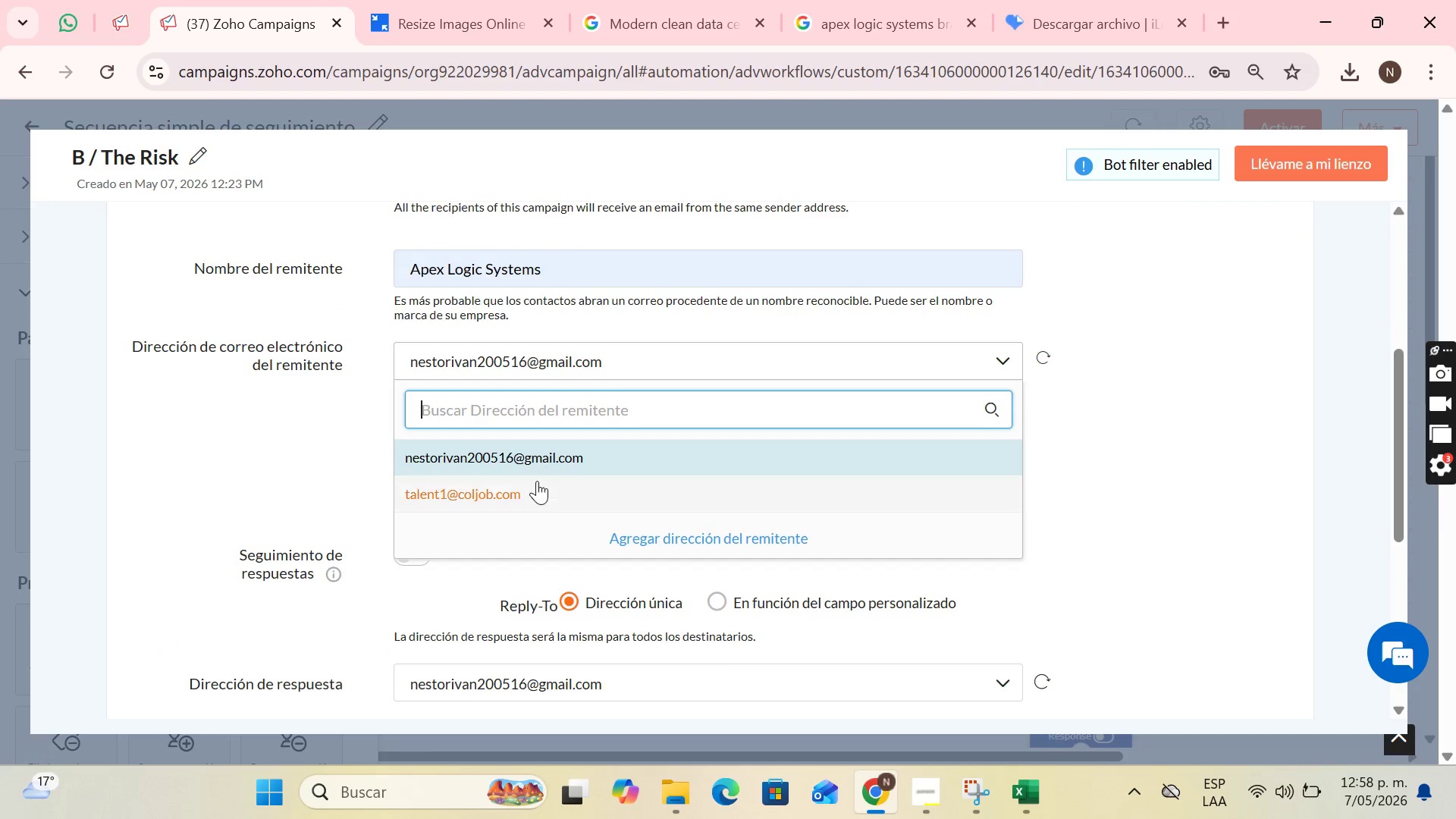 
left_click([532, 495])
 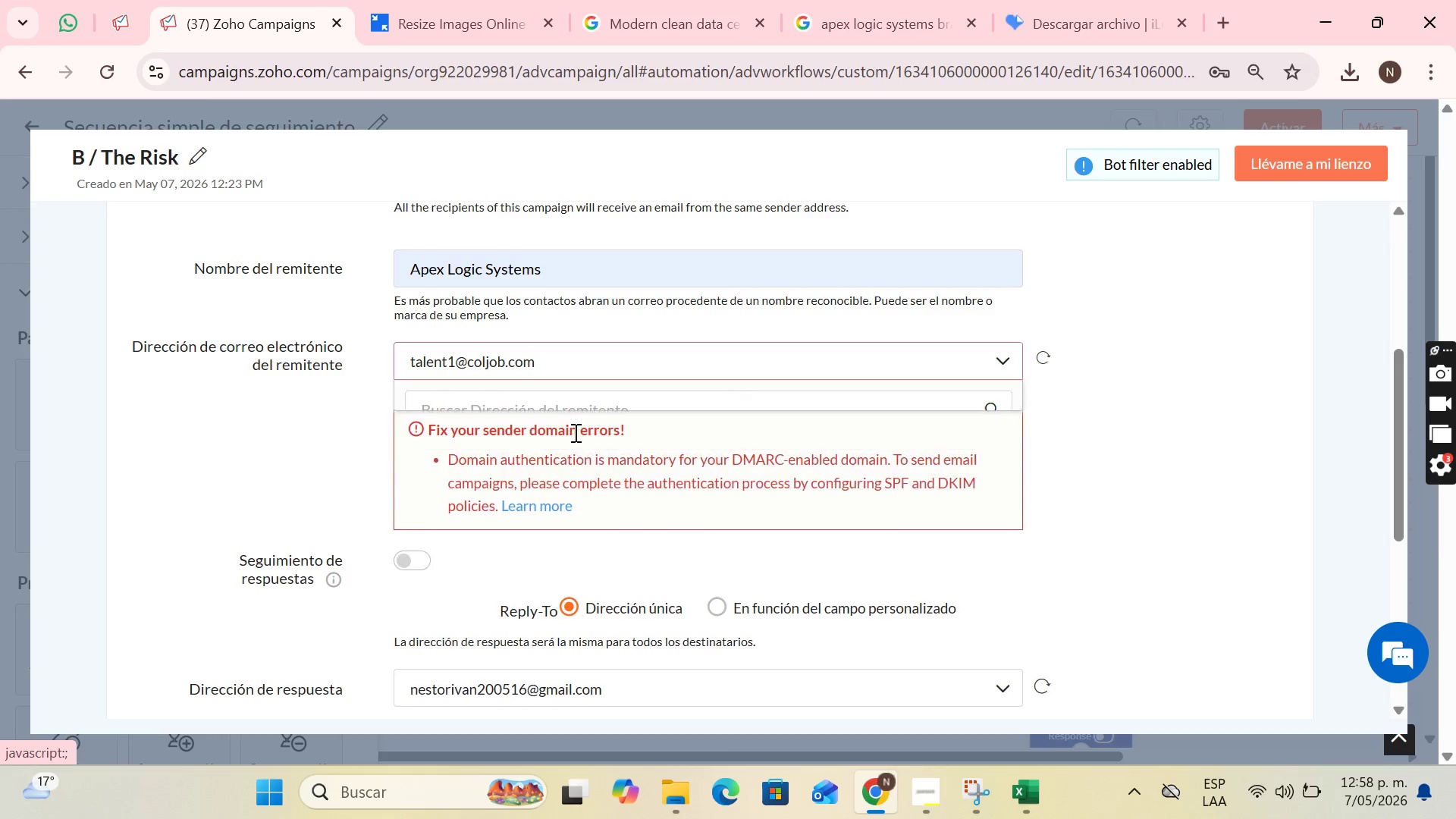 
scroll: coordinate [575, 432], scroll_direction: down, amount: 1.0
 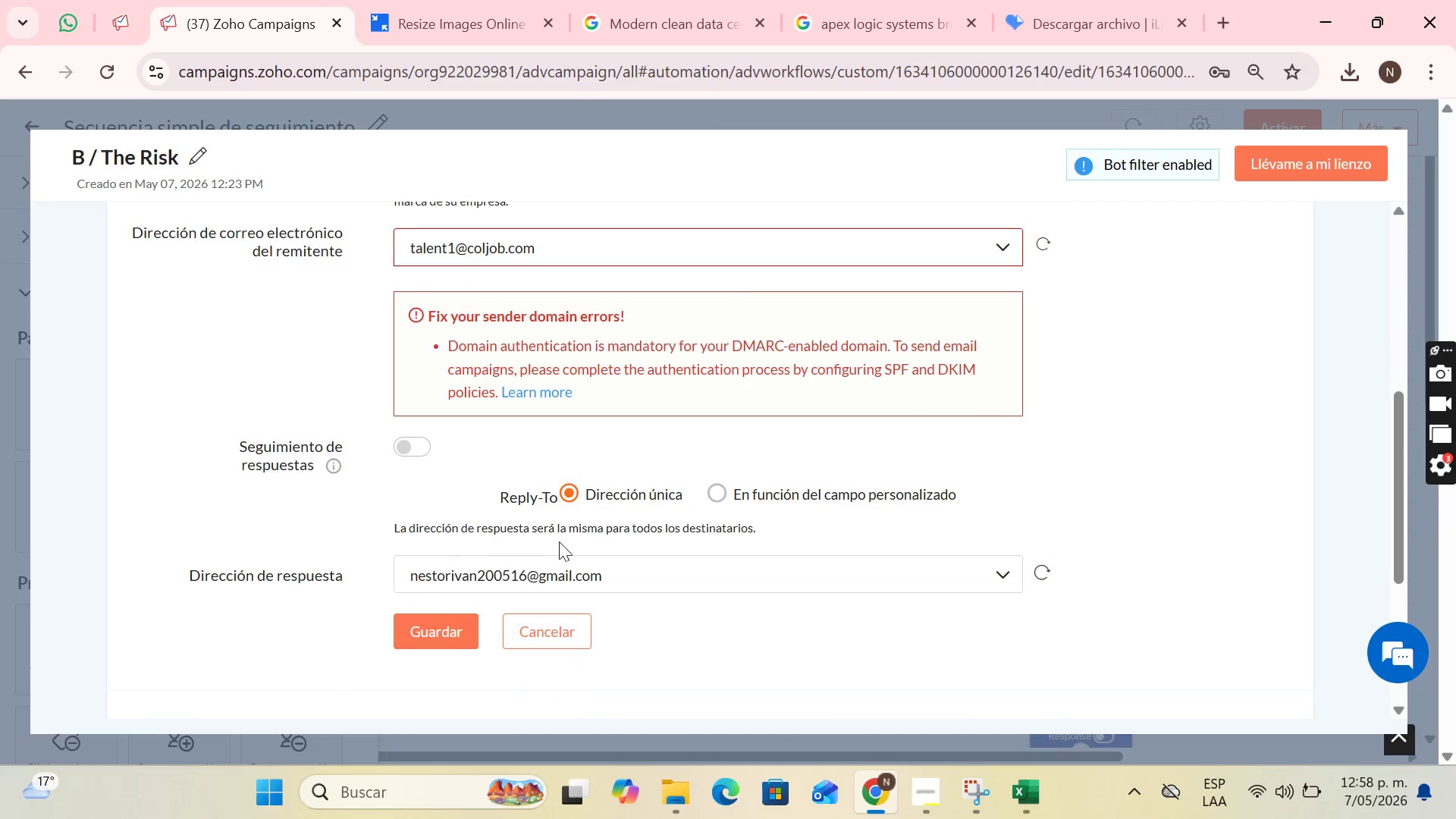 
left_click([556, 570])
 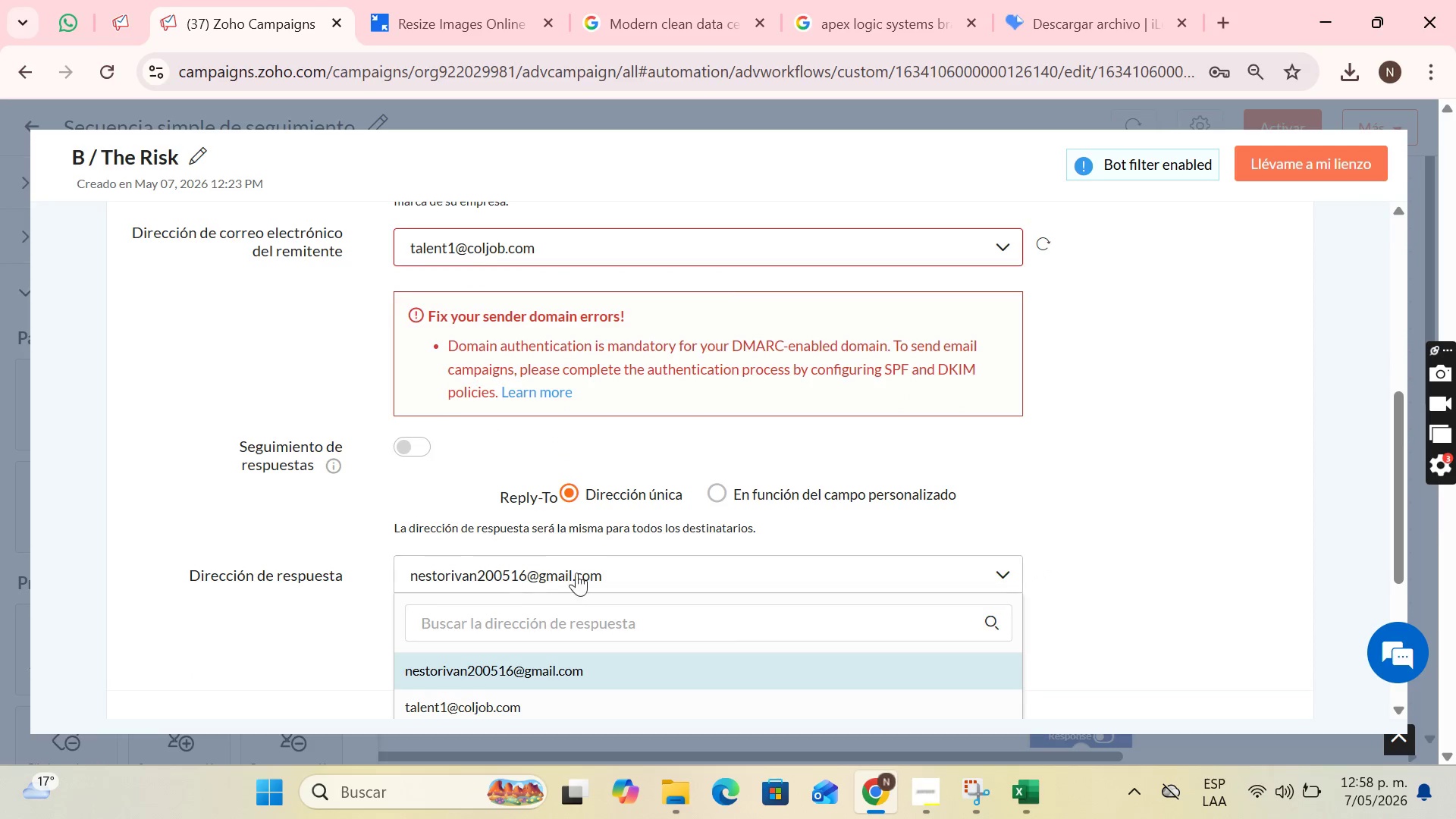 
scroll: coordinate [573, 601], scroll_direction: down, amount: 2.0
 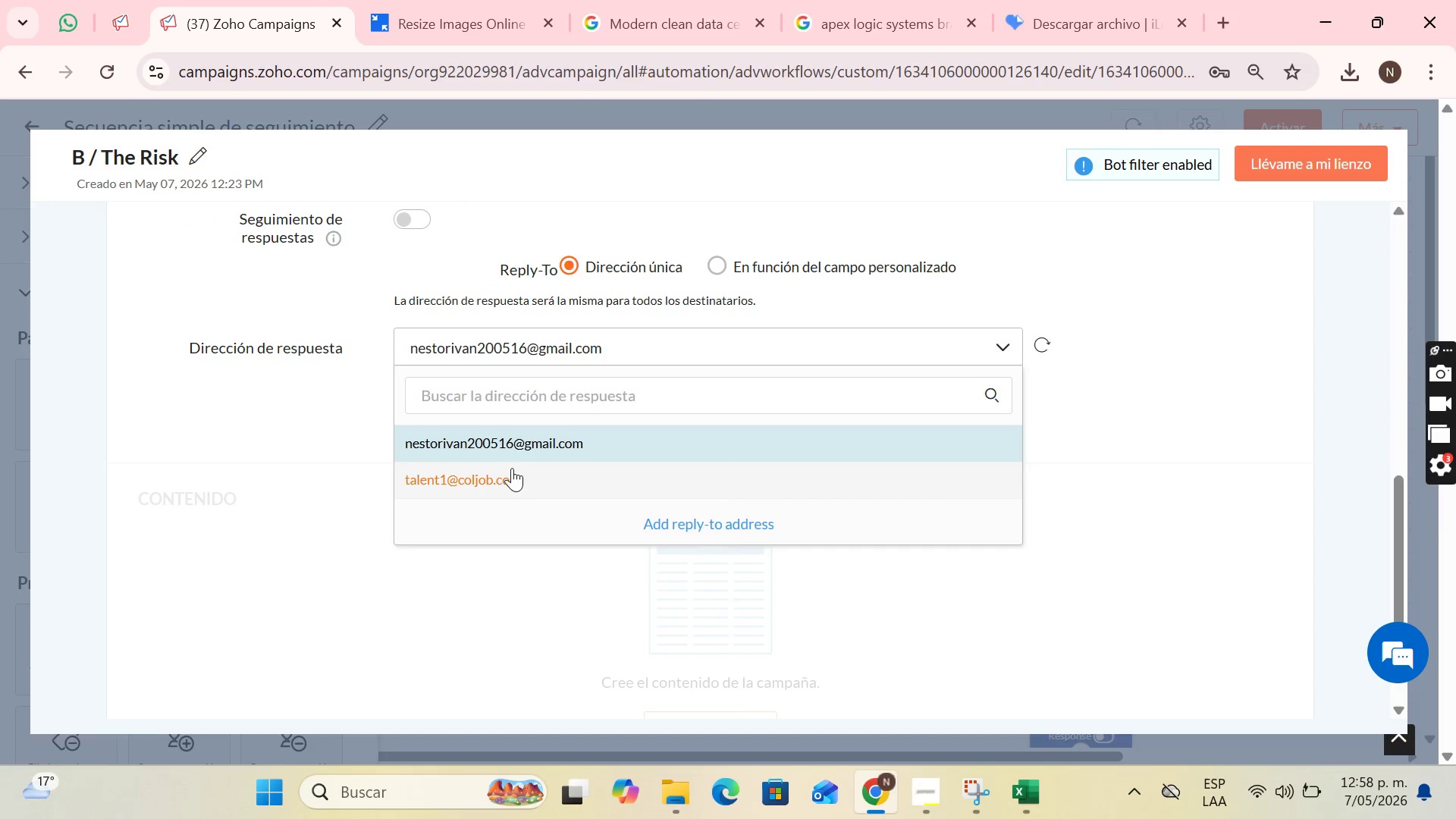 
left_click([514, 466])
 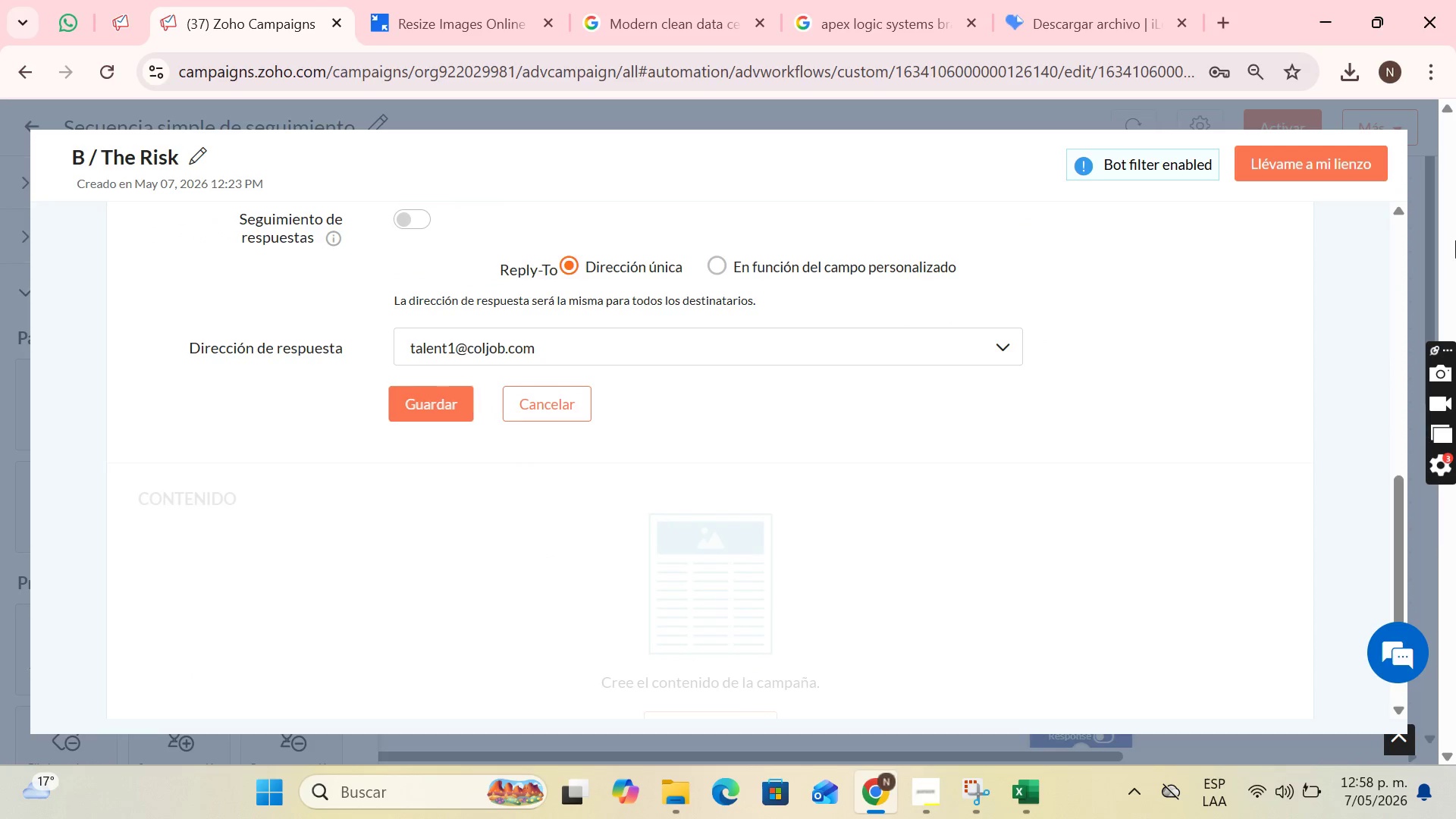 
left_click([1338, 149])
 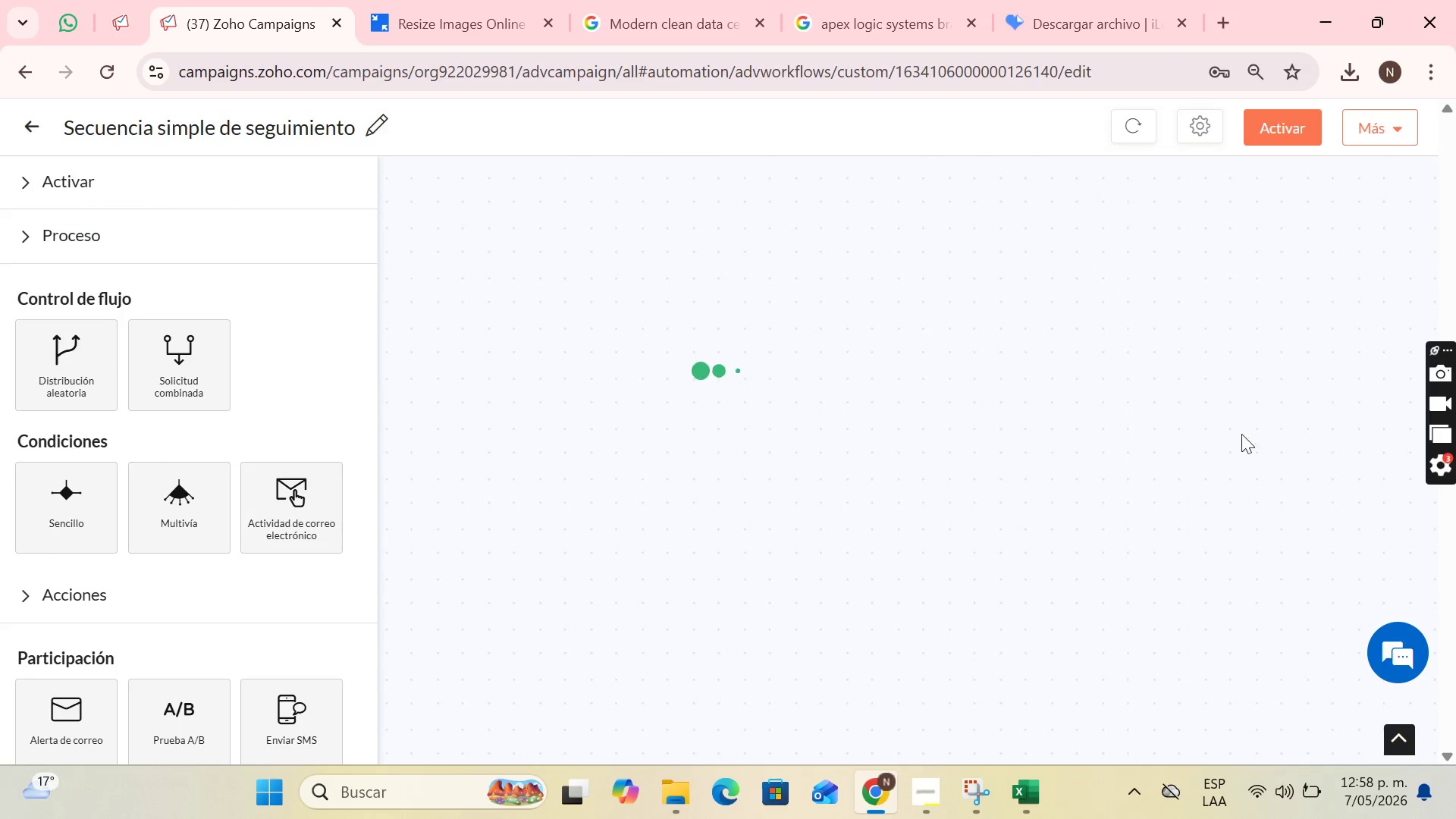 
scroll: coordinate [1180, 455], scroll_direction: down, amount: 1.0
 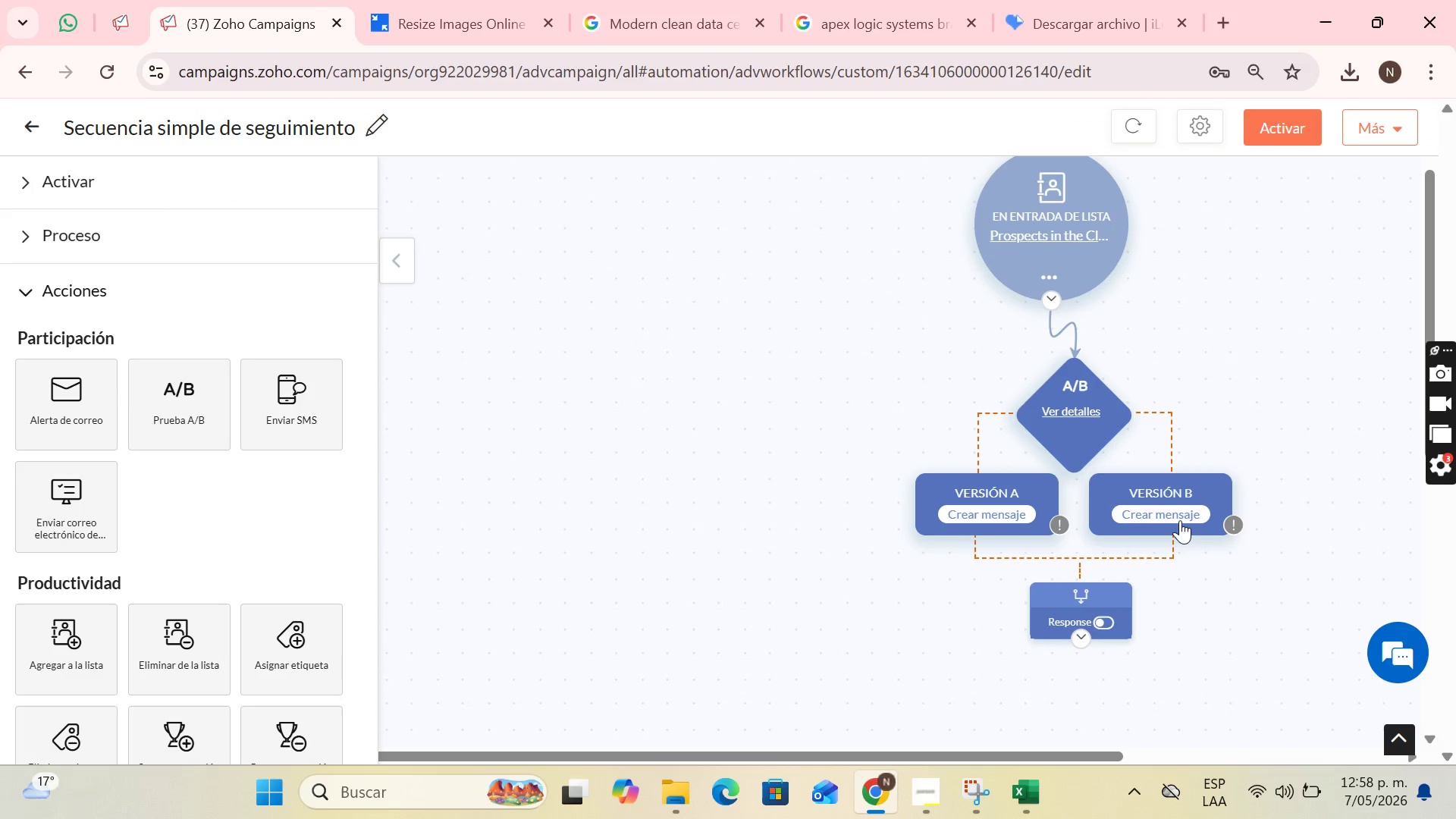 
left_click([1180, 520])
 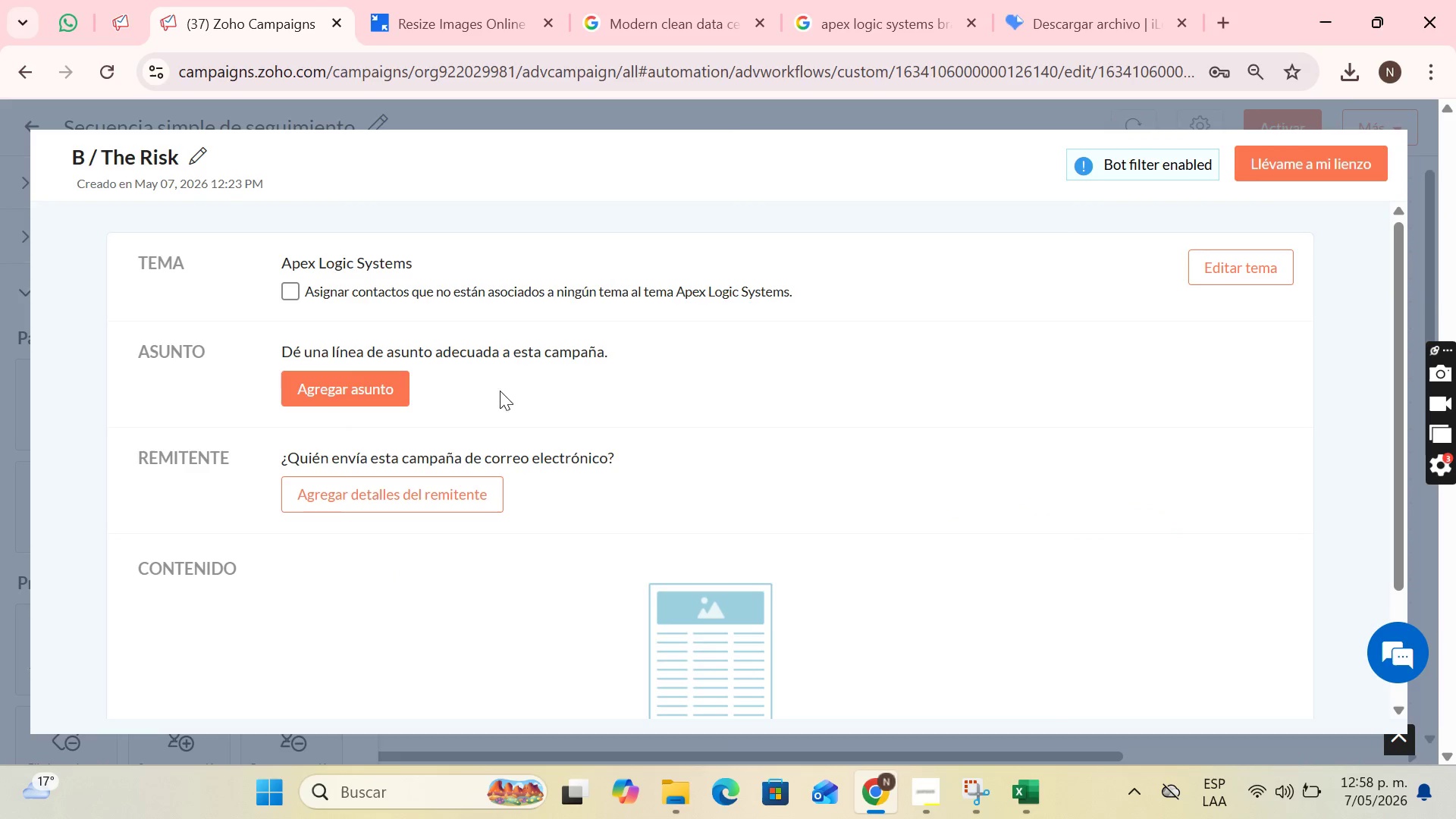 
left_click([389, 382])
 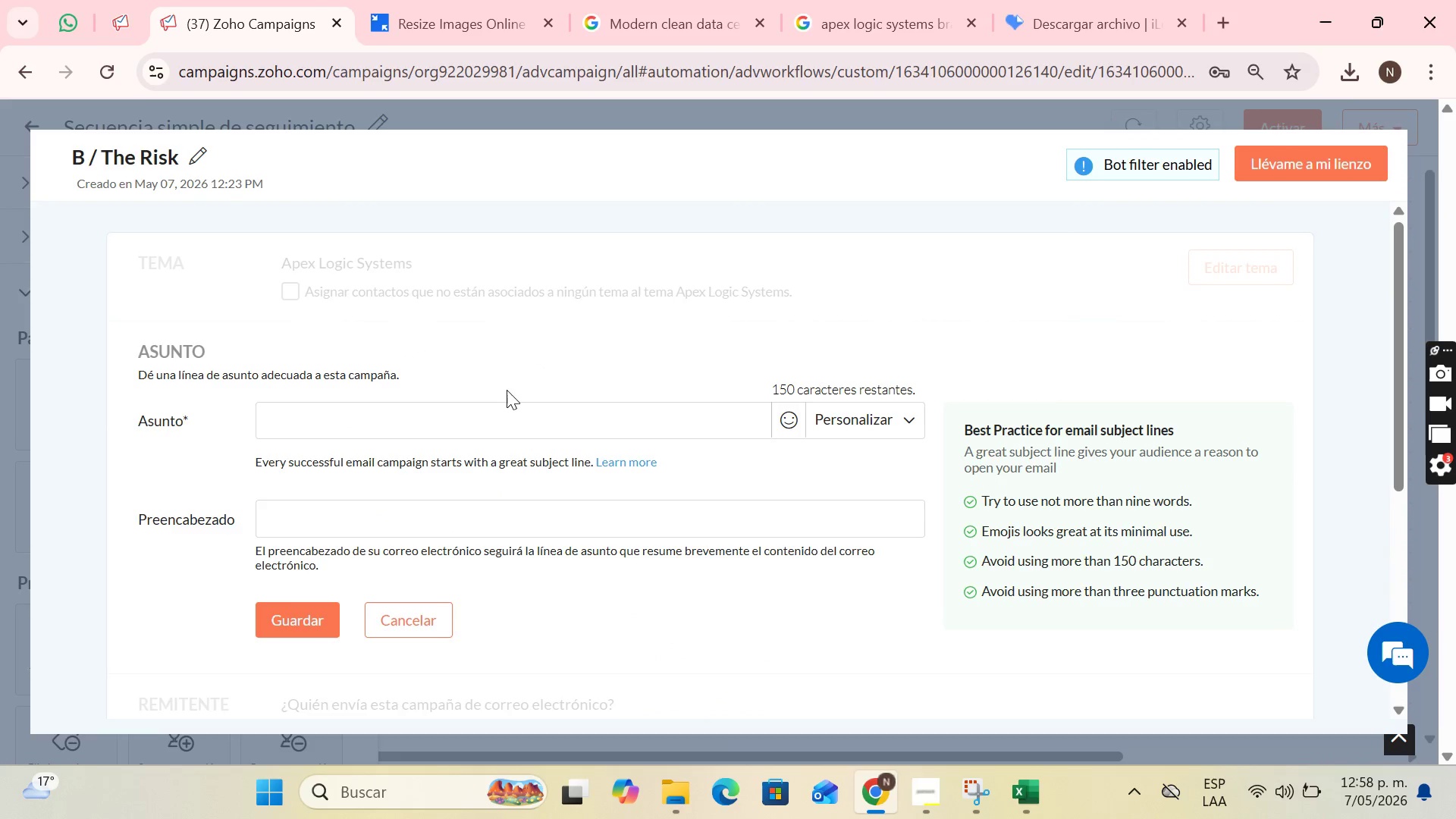 
double_click([518, 401])
 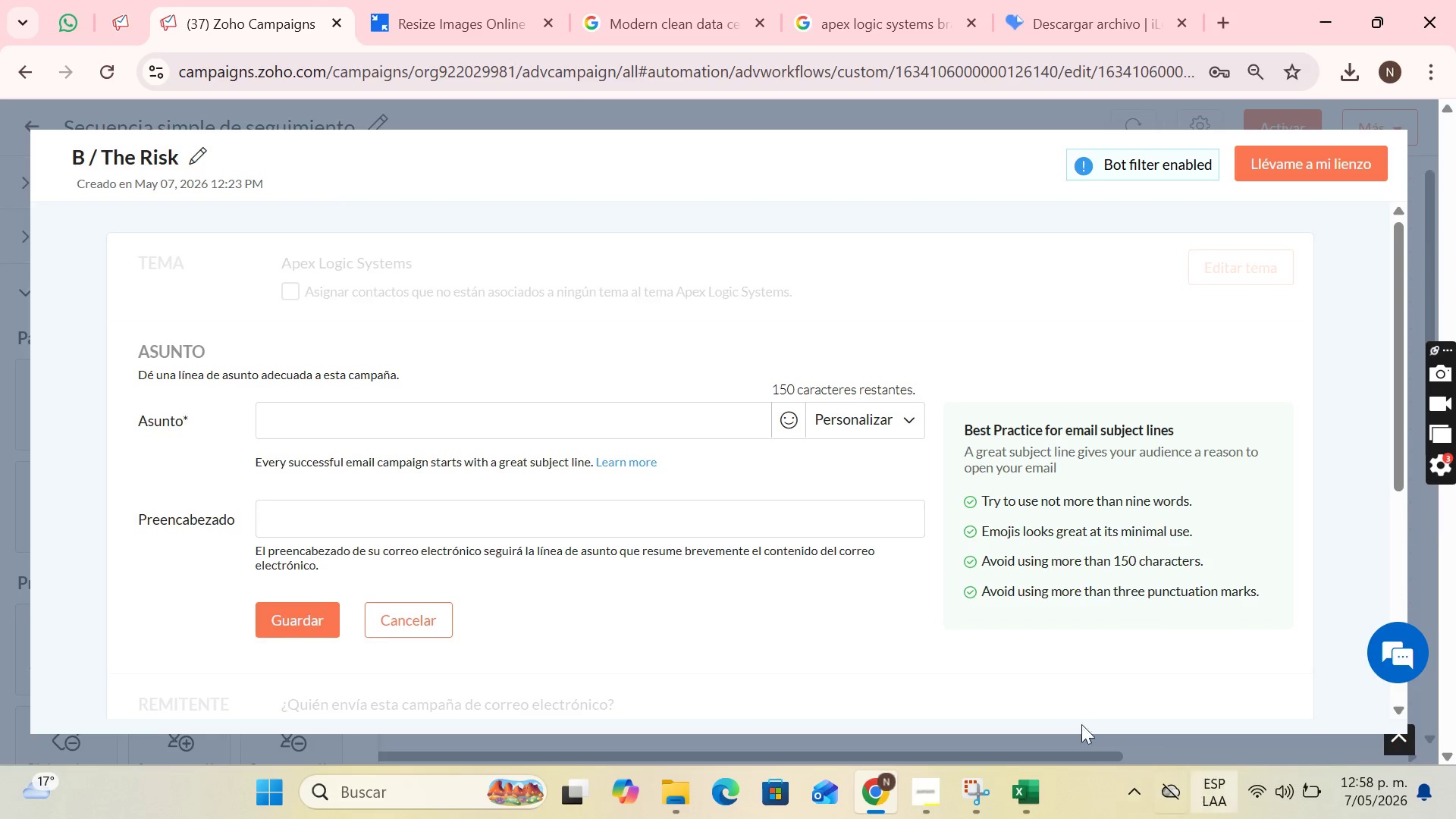 
wait(19.42)
 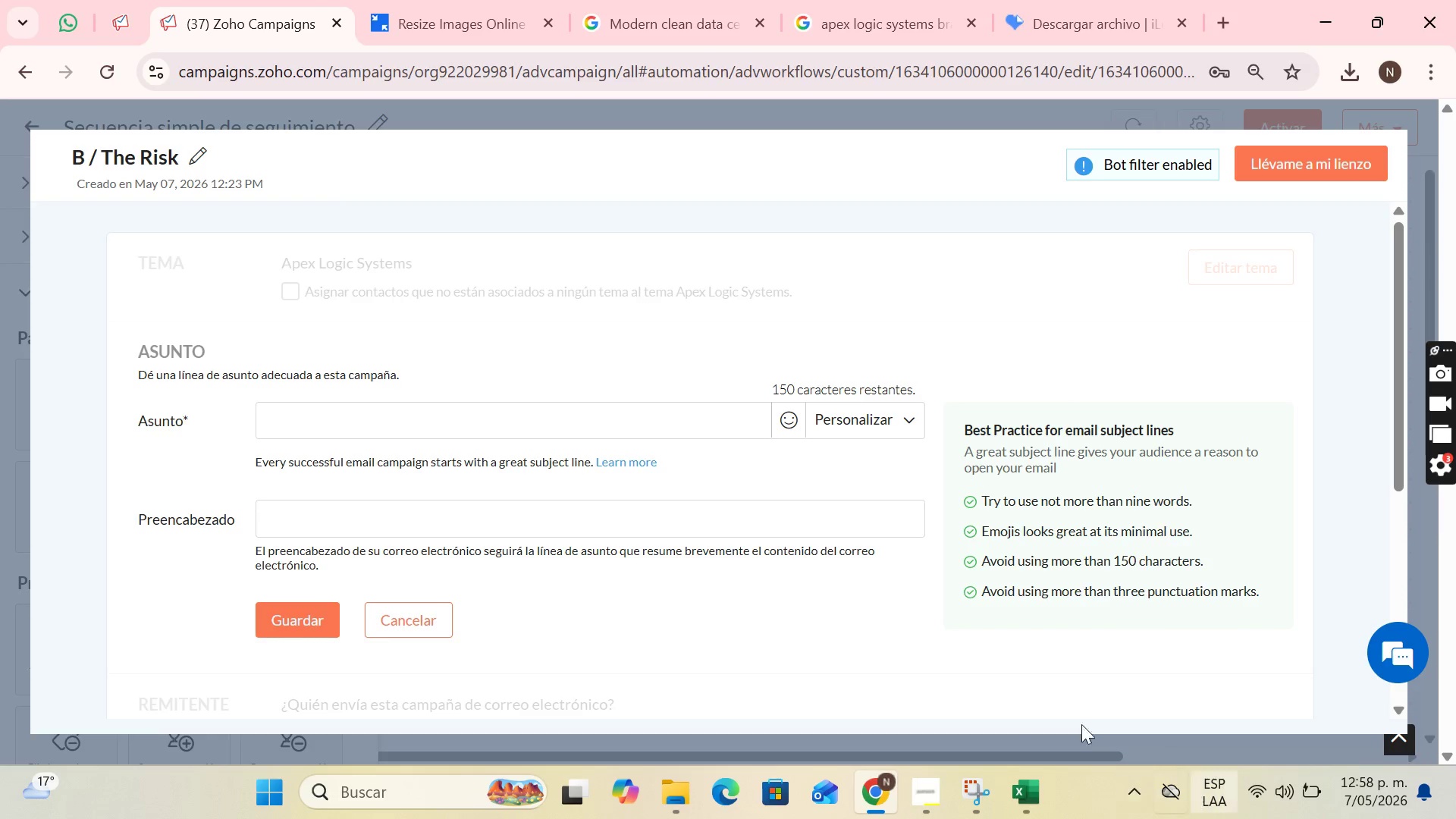 
left_click([941, 691])